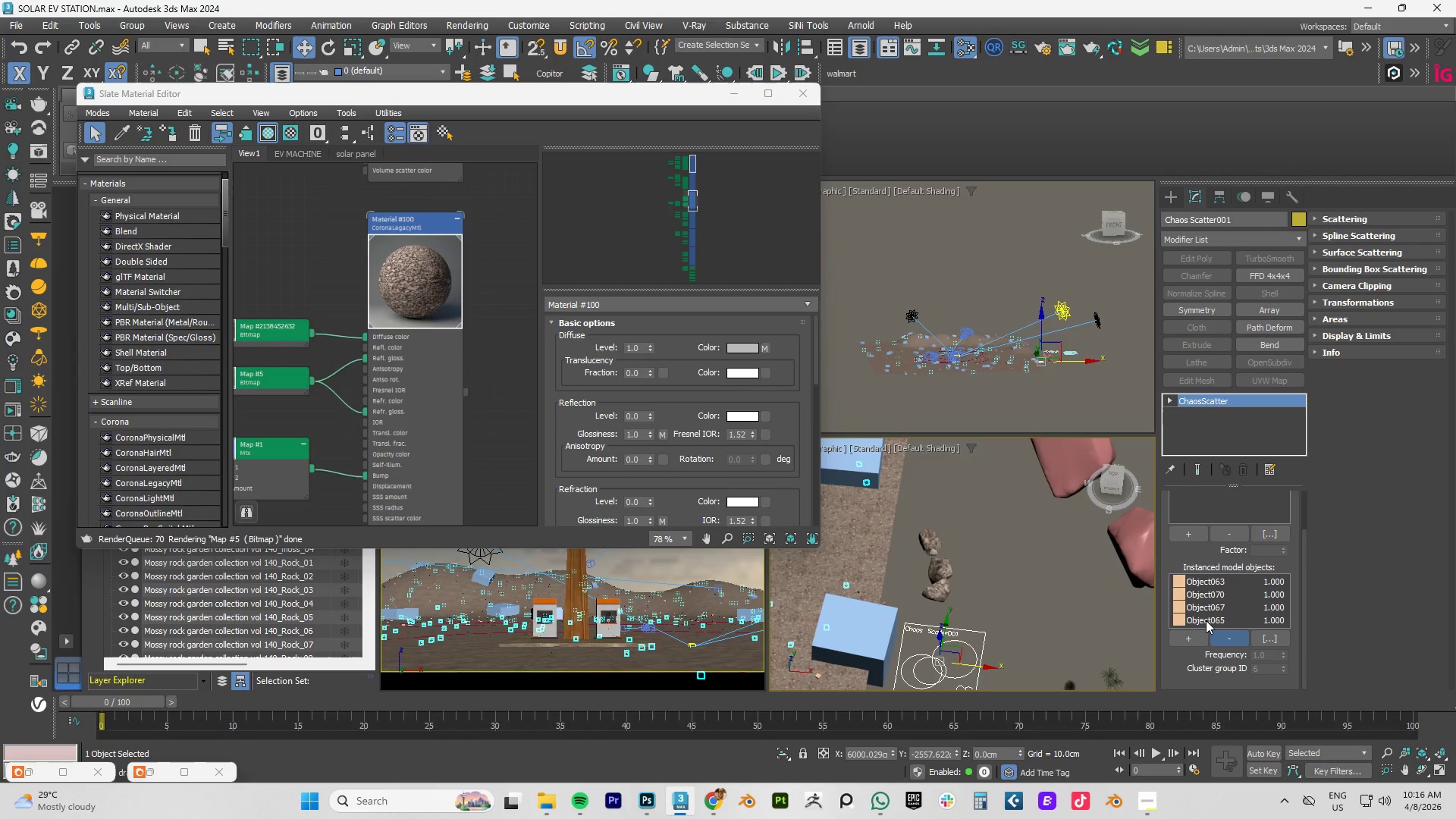 
left_click([1206, 620])
 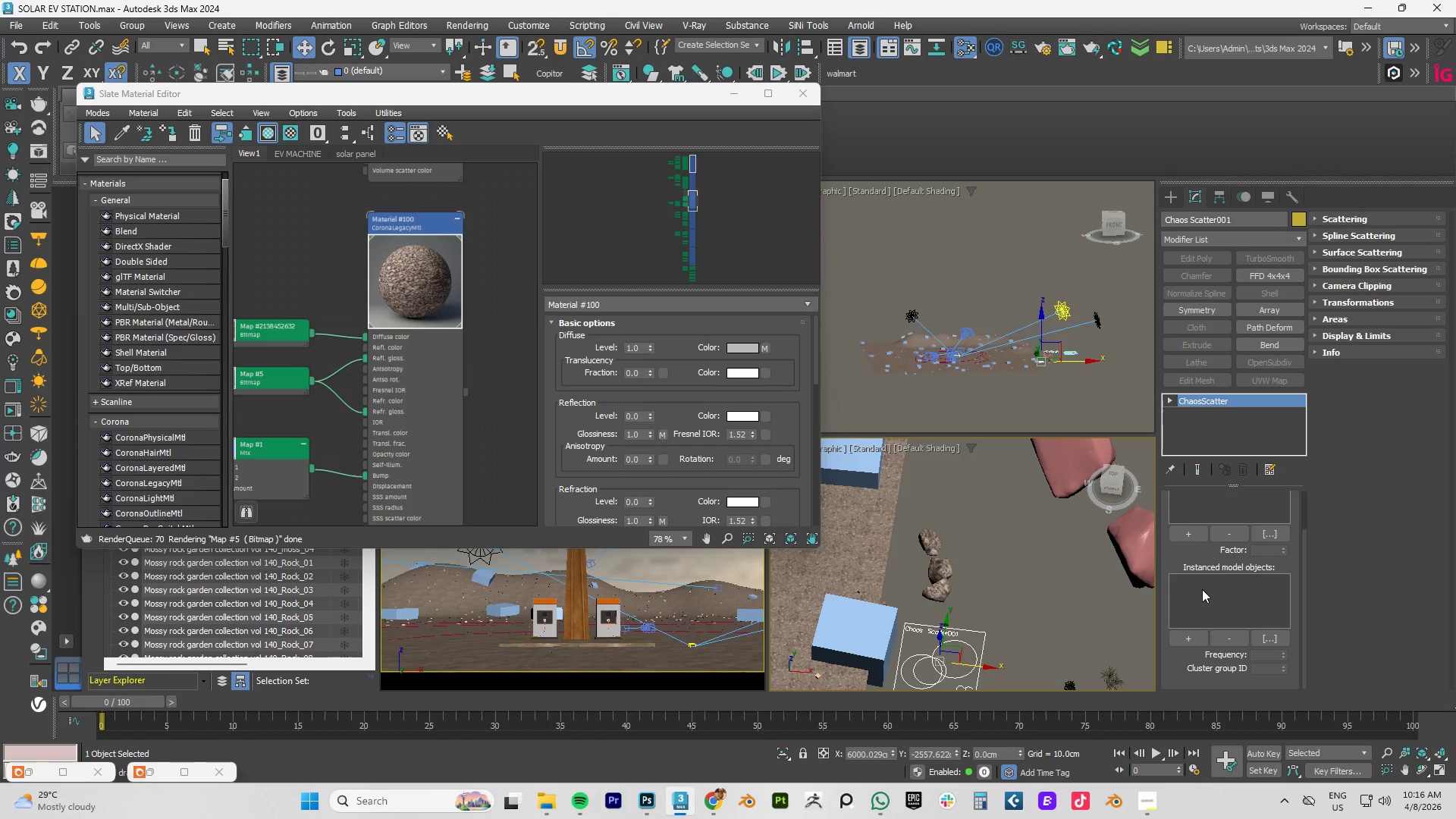 
key(Shift+ShiftLeft)
 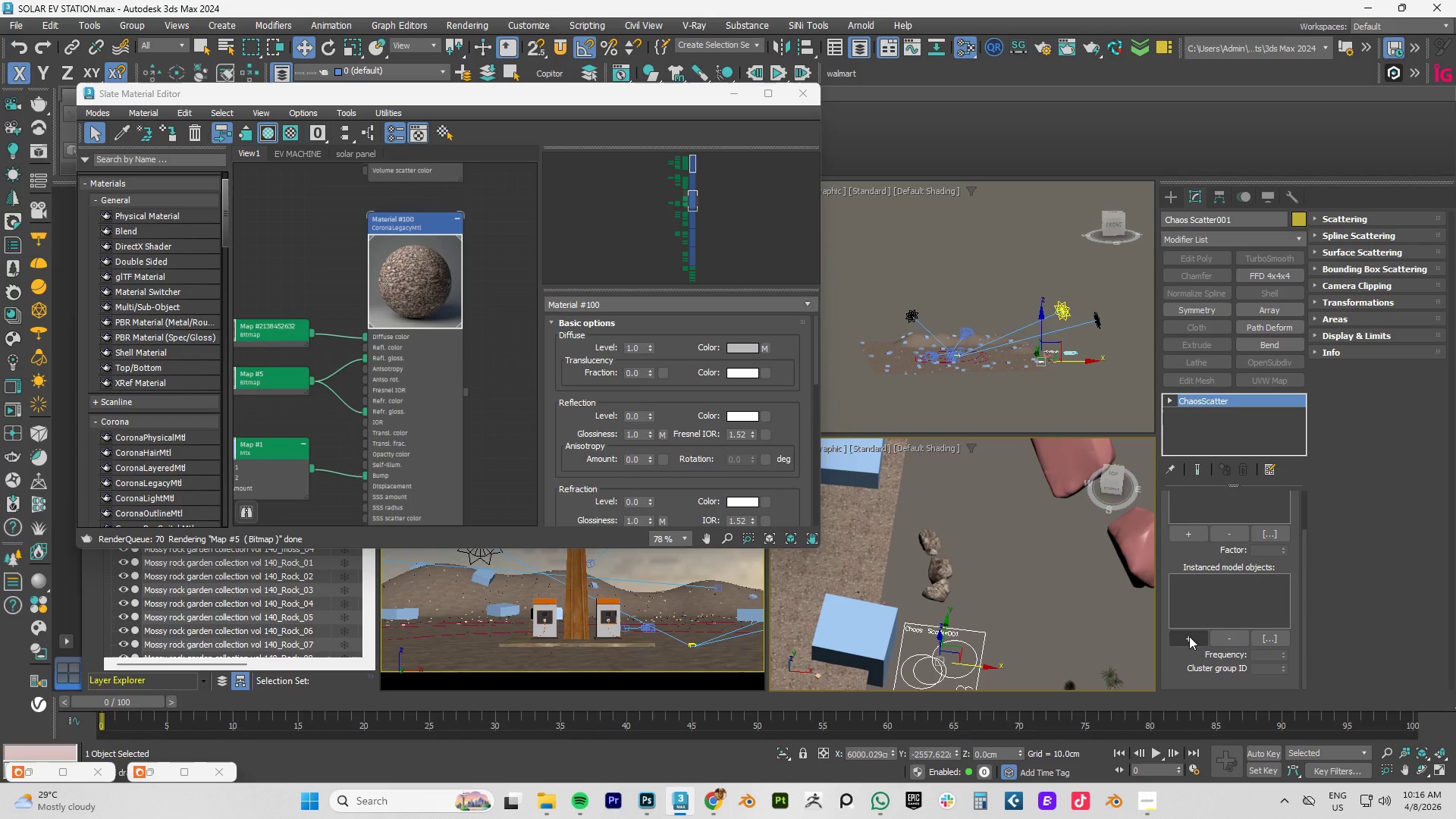 
left_click([1189, 636])
 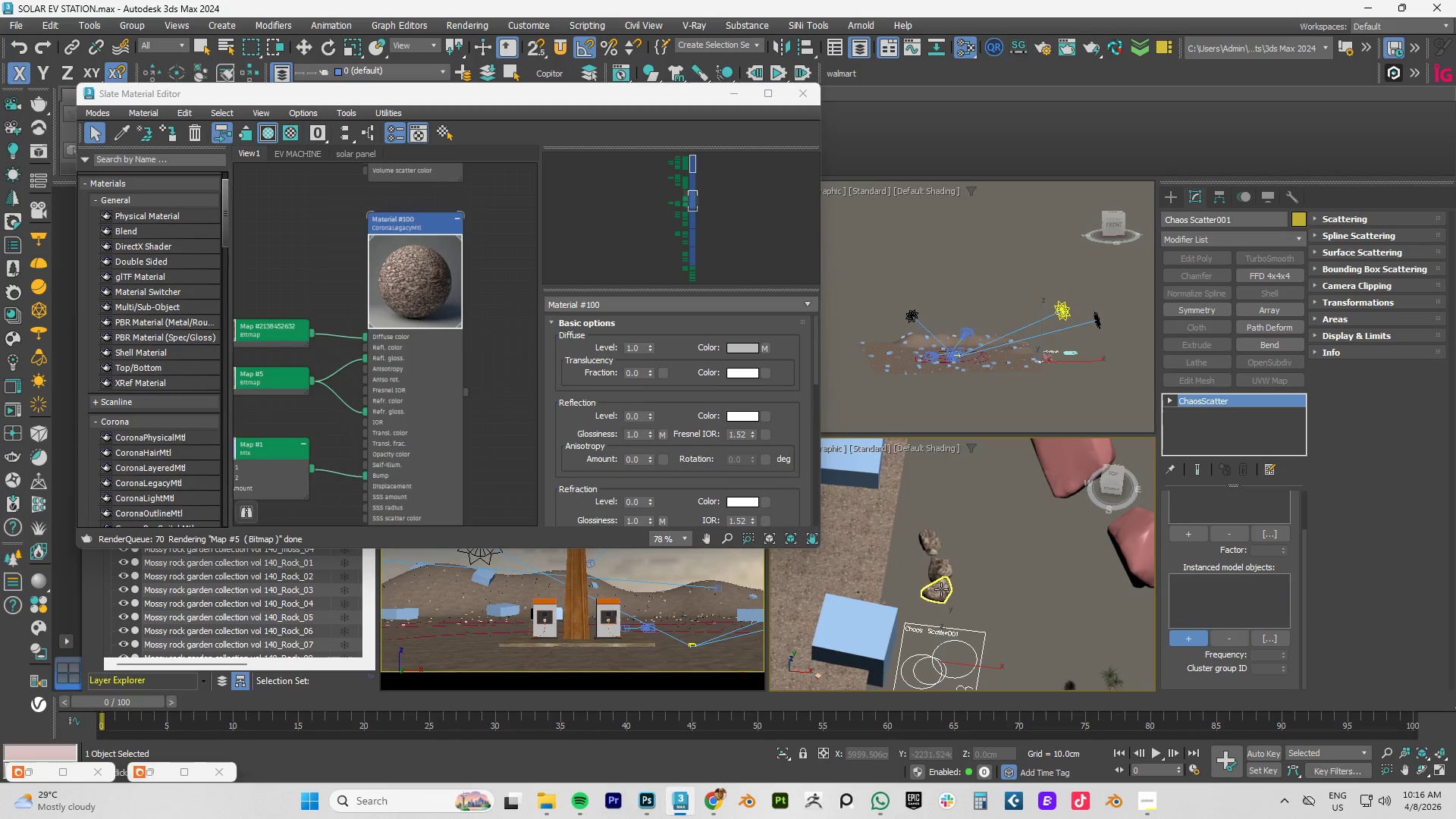 
left_click([941, 589])
 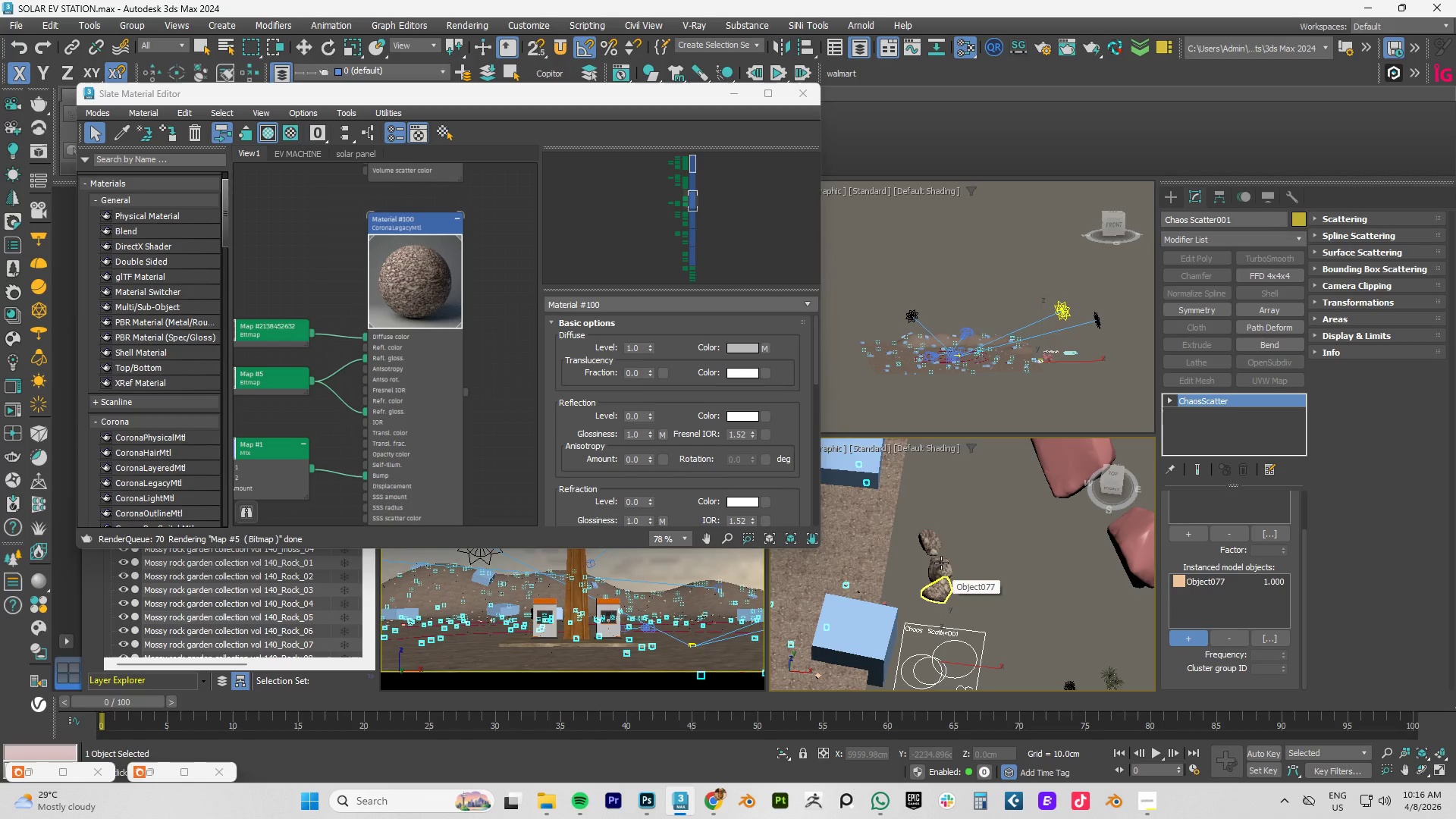 
left_click([941, 563])
 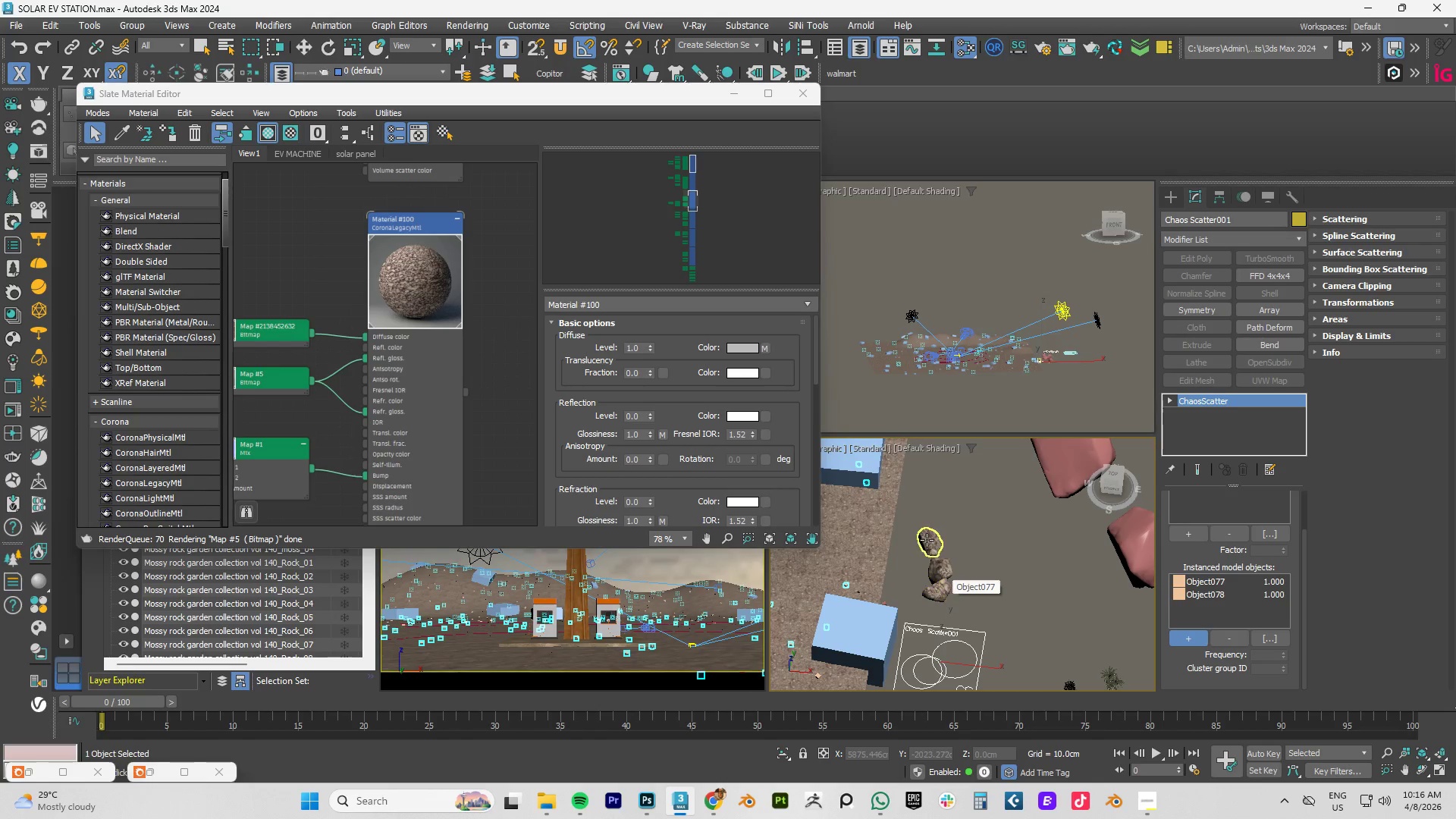 
left_click([927, 540])
 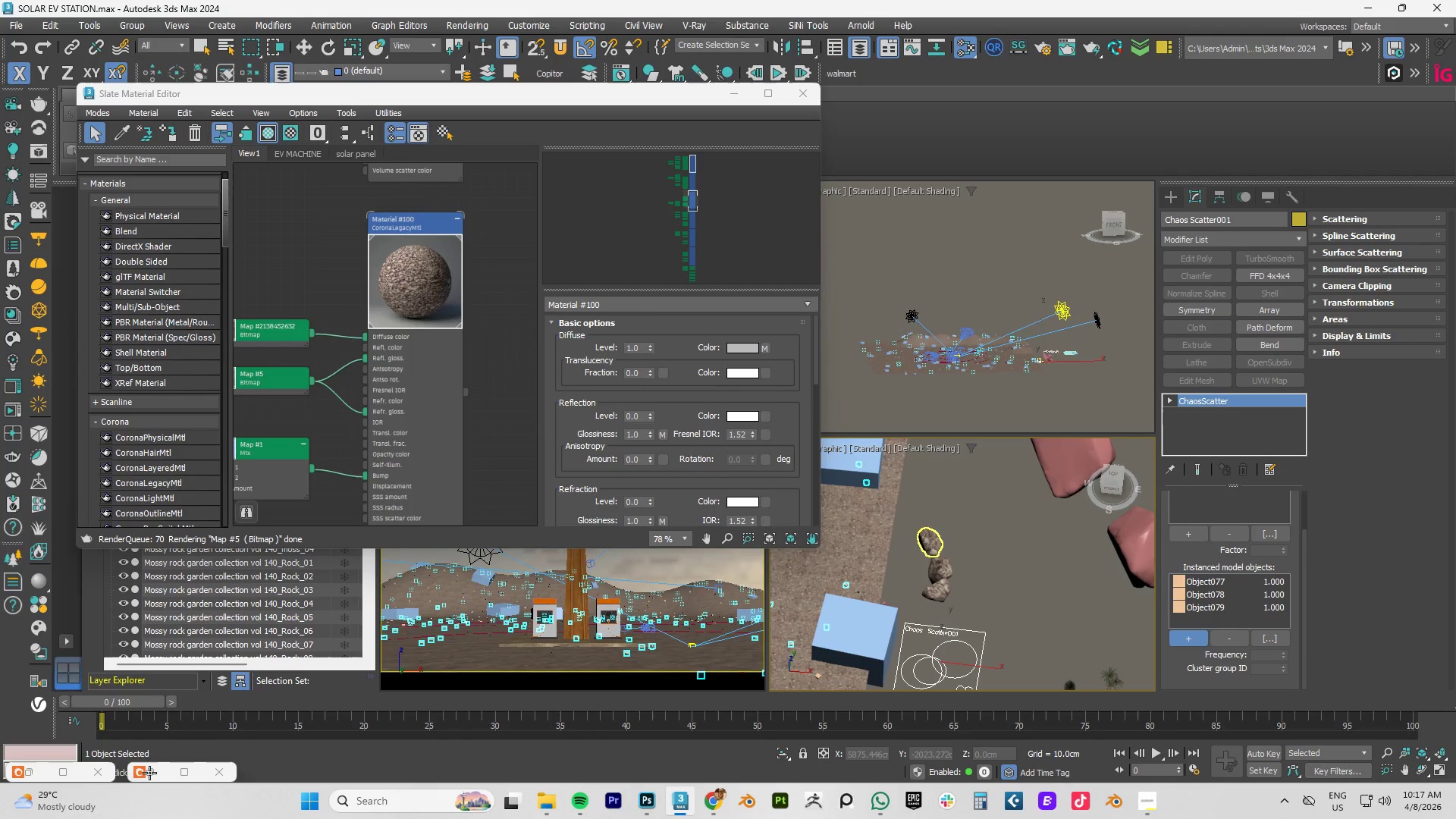 
left_click([148, 774])
 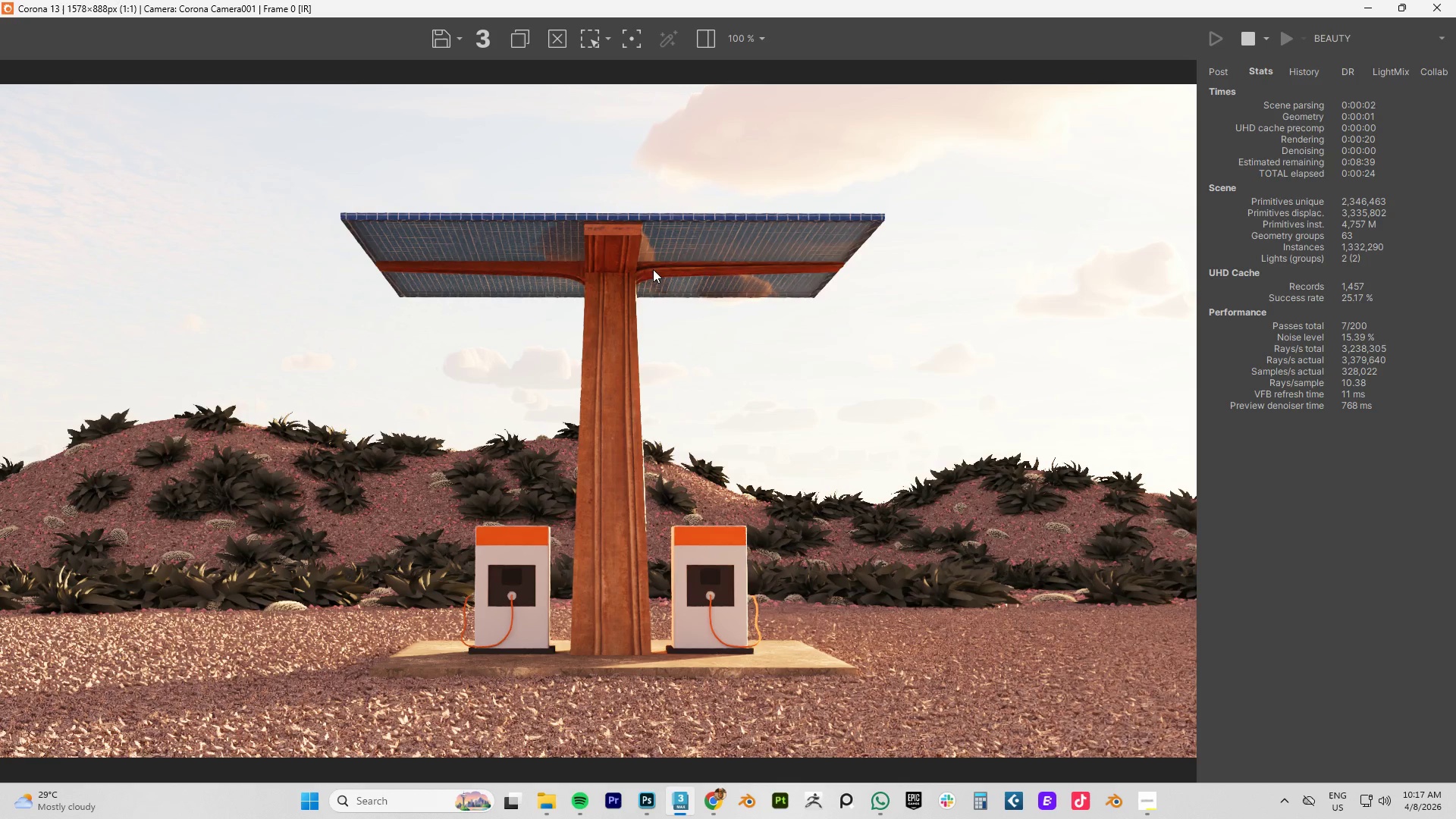 
wait(30.95)
 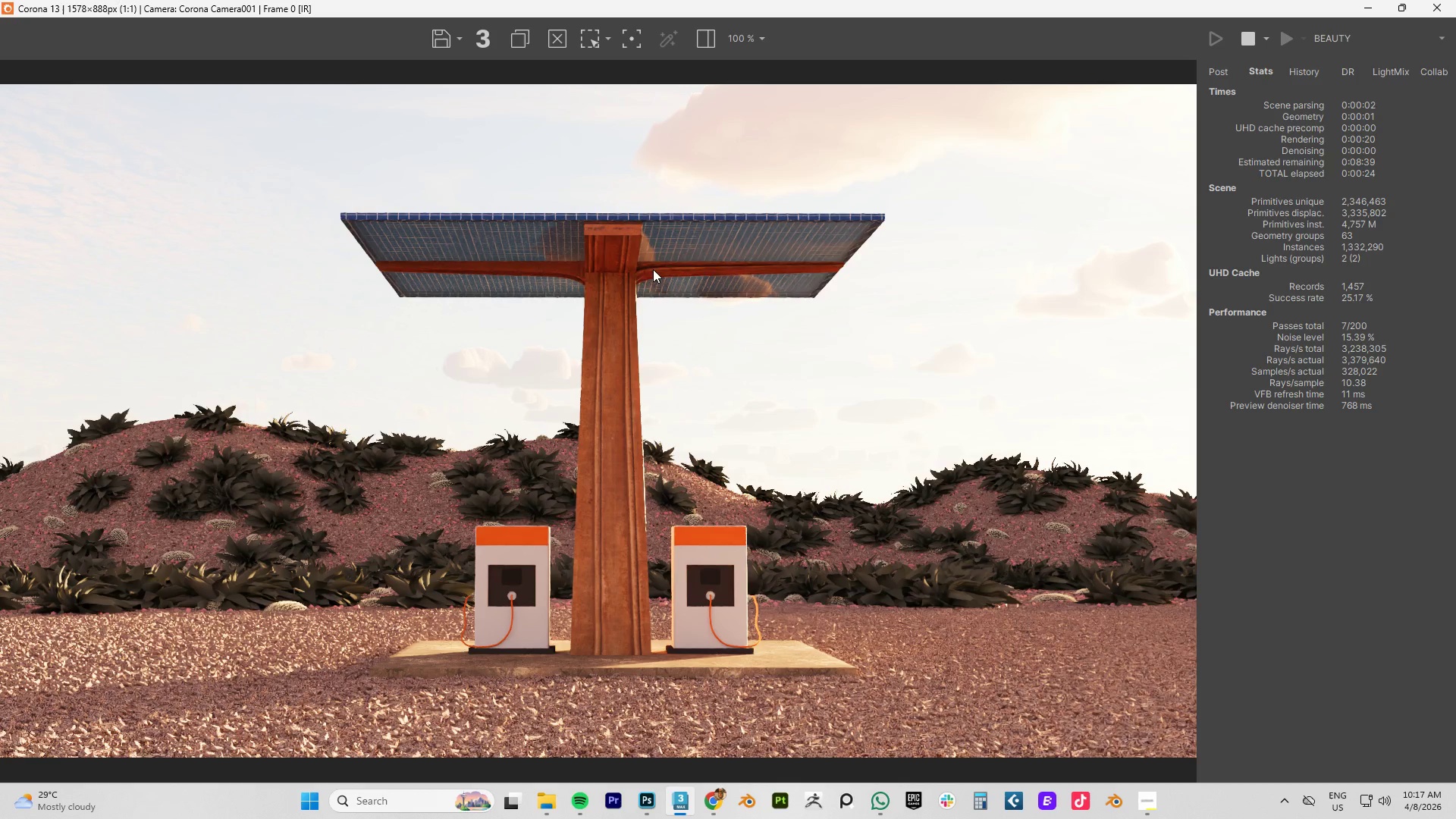 
left_click_drag(start_coordinate=[1298, 3], to_coordinate=[620, 263])
 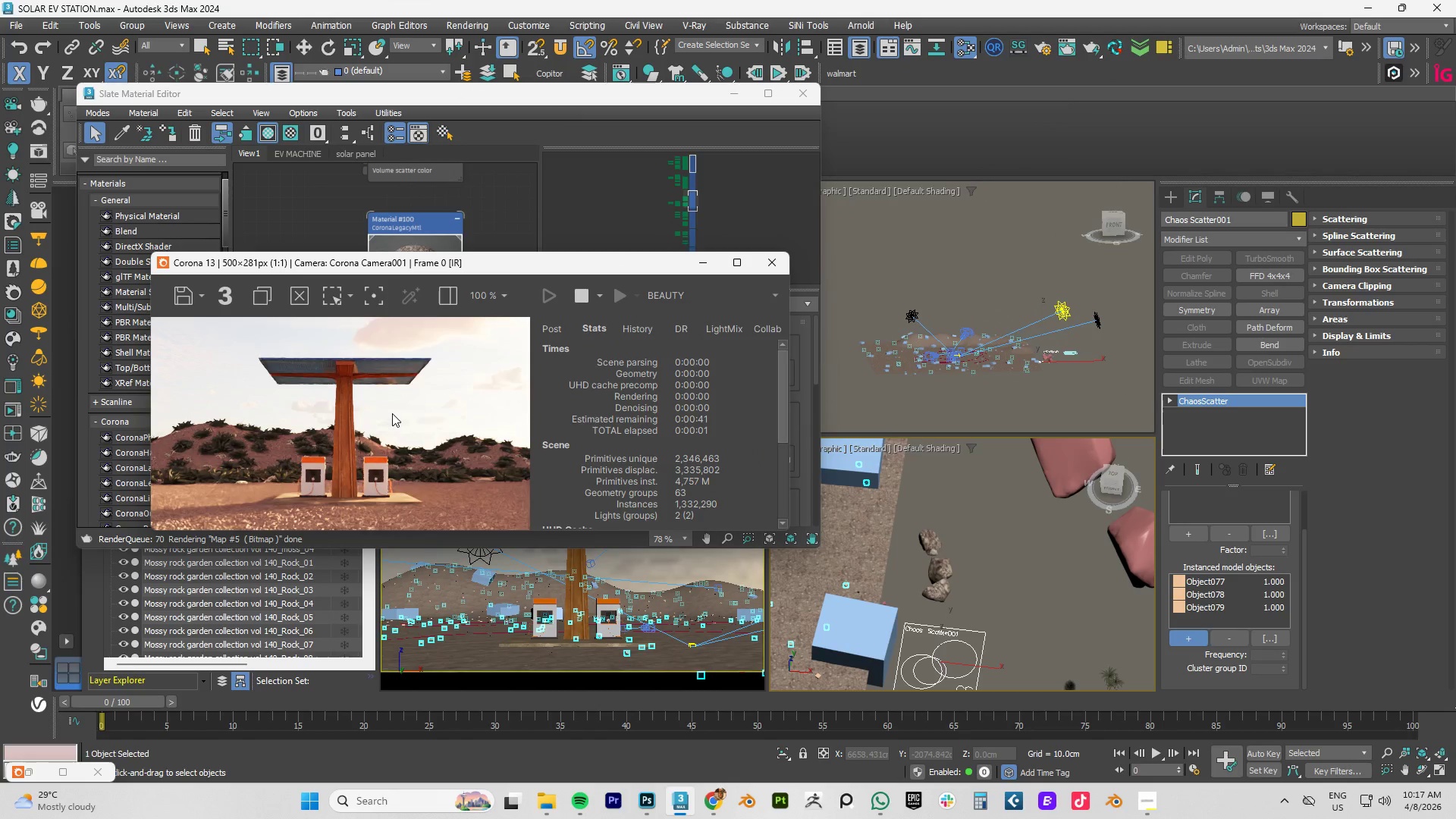 
scroll: coordinate [392, 413], scroll_direction: down, amount: 1.0
 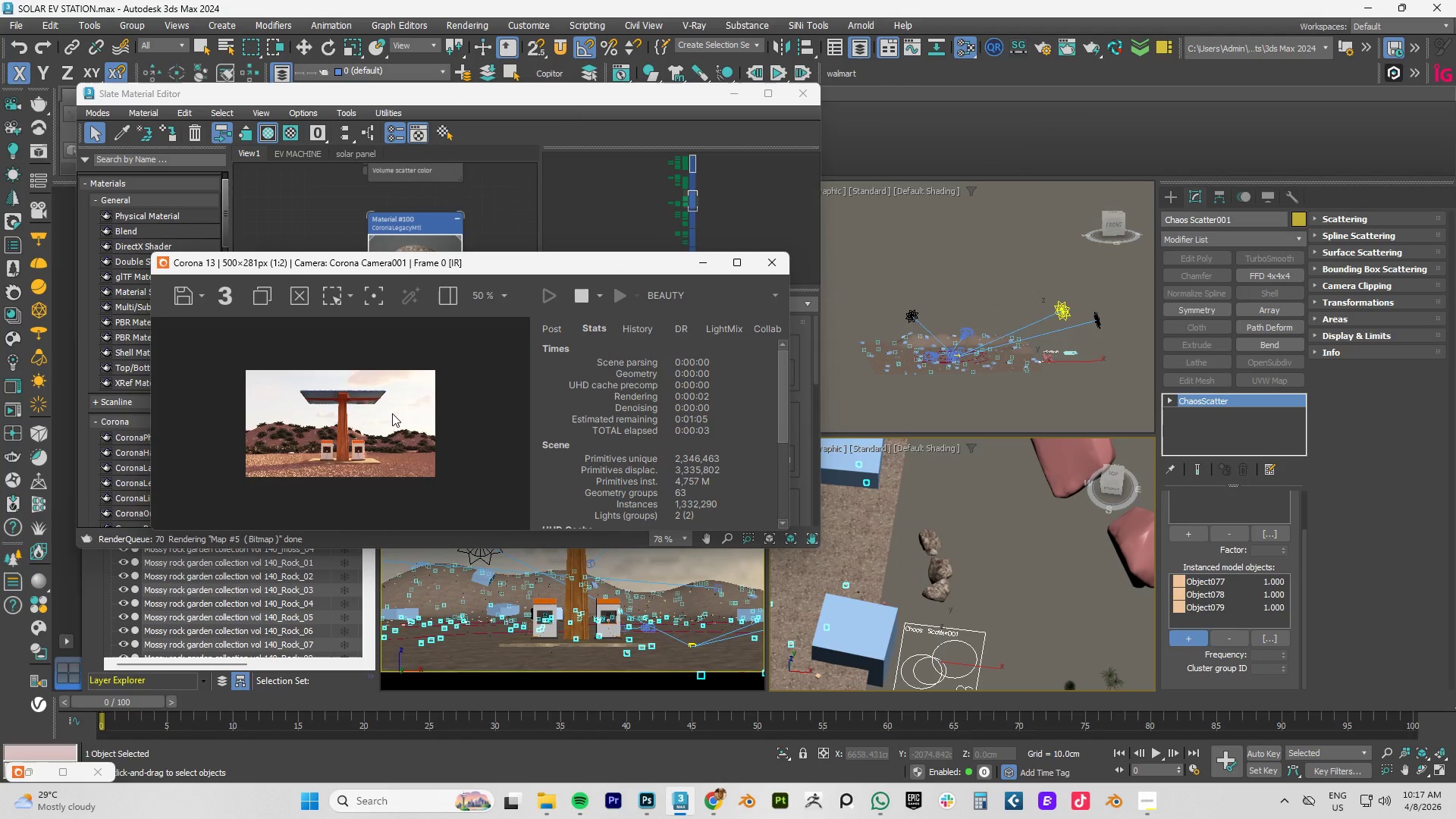 
scroll: coordinate [392, 413], scroll_direction: up, amount: 1.0
 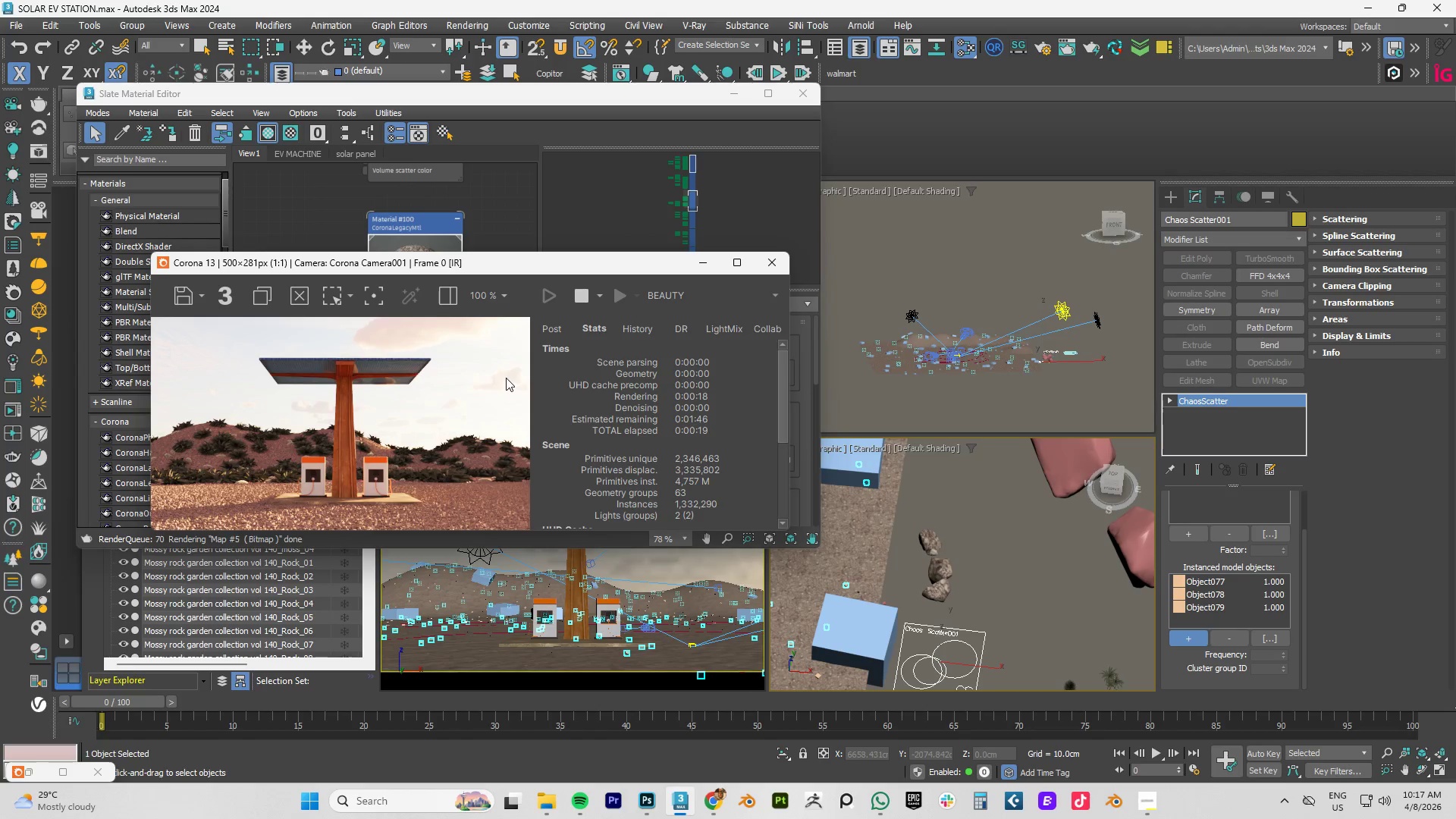 
wait(20.47)
 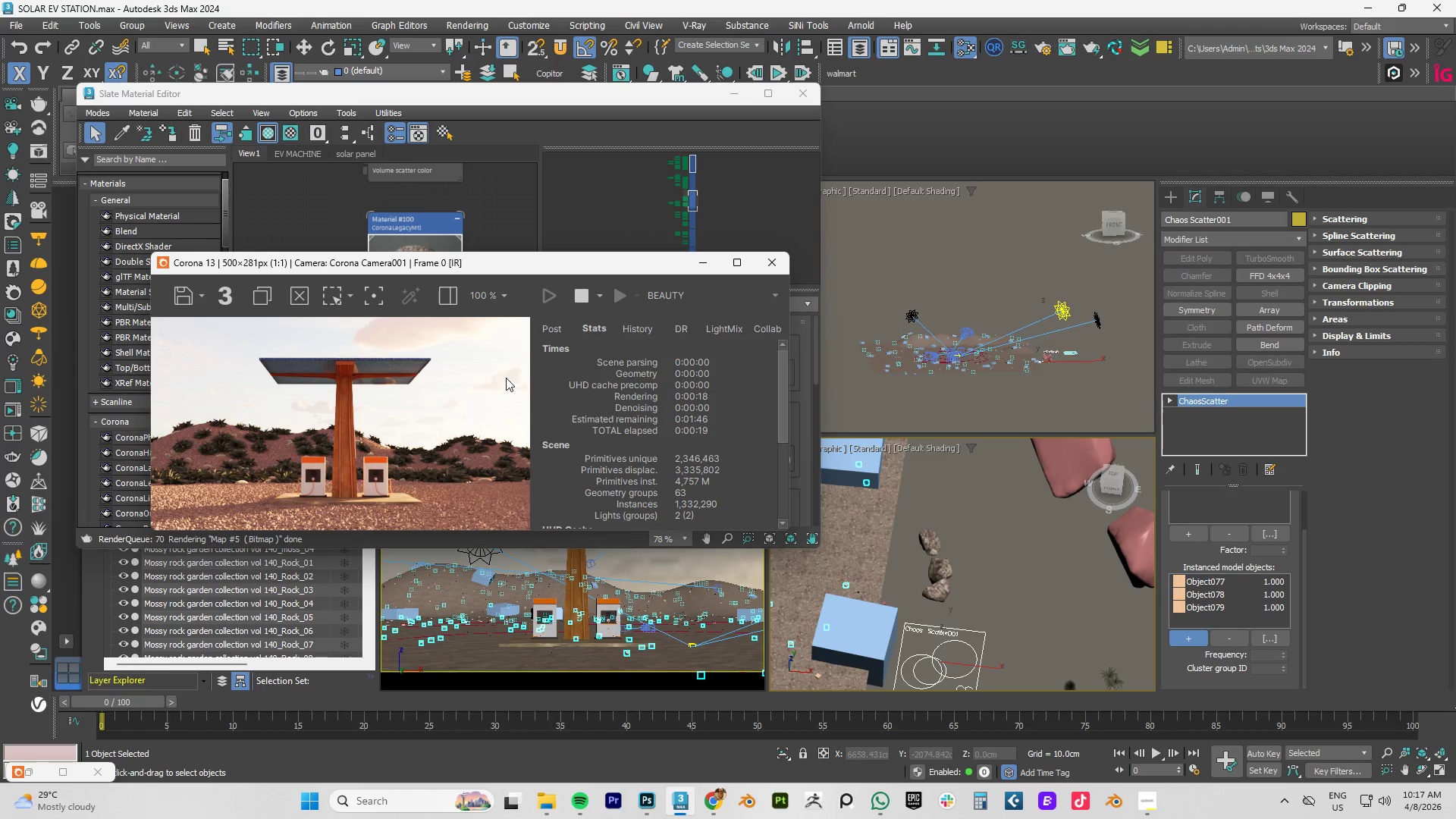 
scroll: coordinate [1047, 560], scroll_direction: down, amount: 5.0
 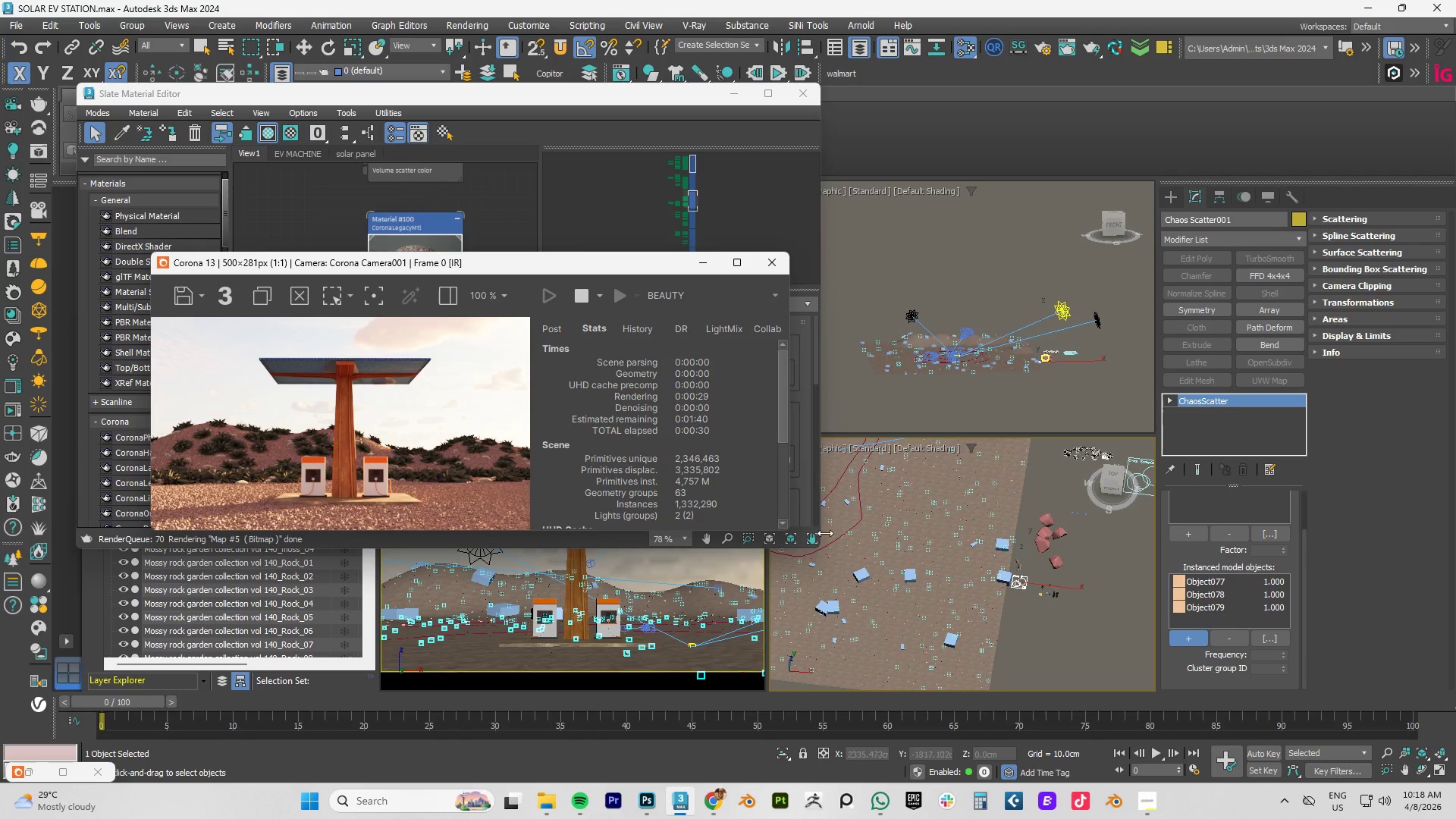 
scroll: coordinate [954, 524], scroll_direction: up, amount: 15.0
 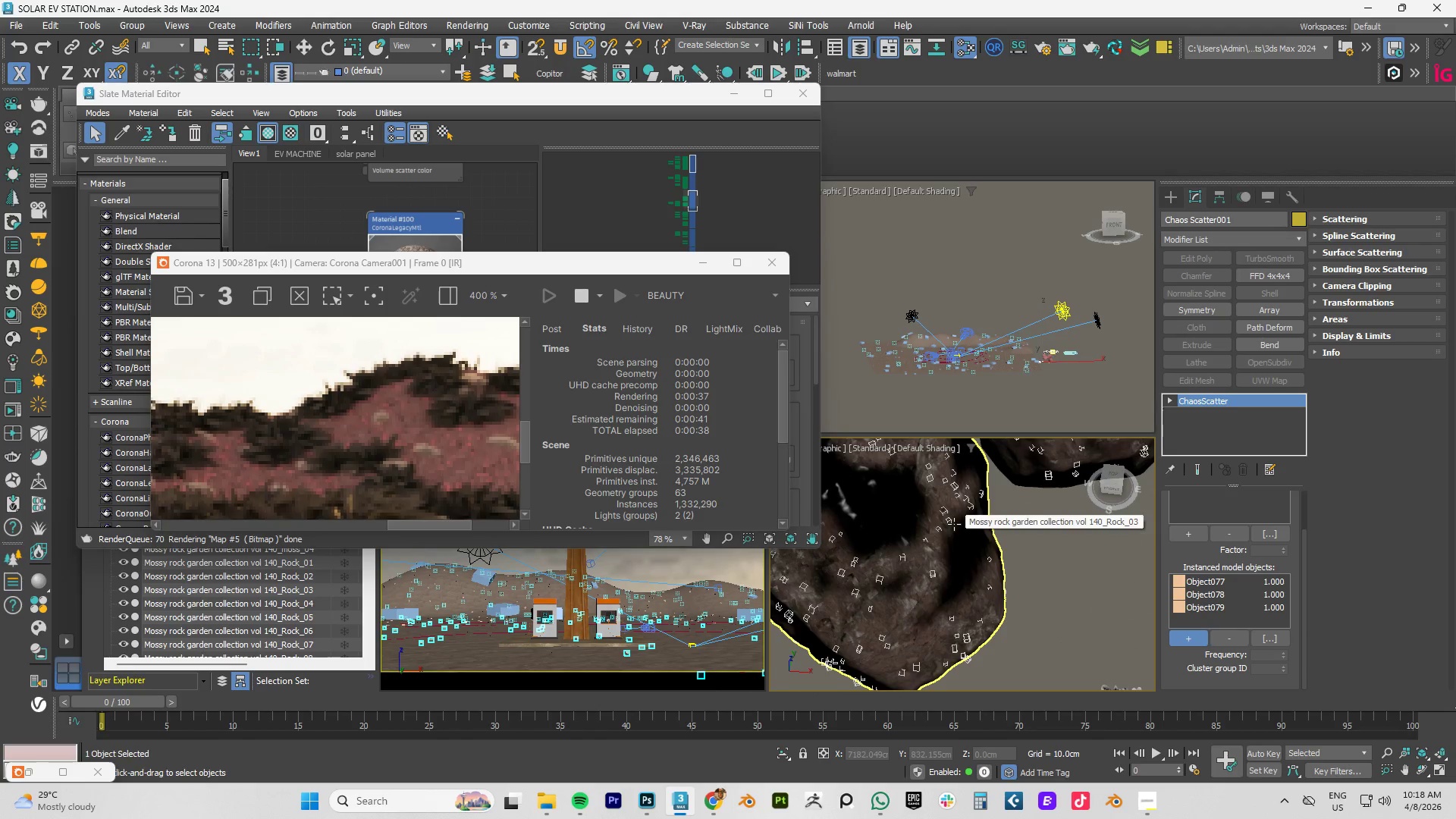 
scroll: coordinate [954, 524], scroll_direction: down, amount: 6.0
 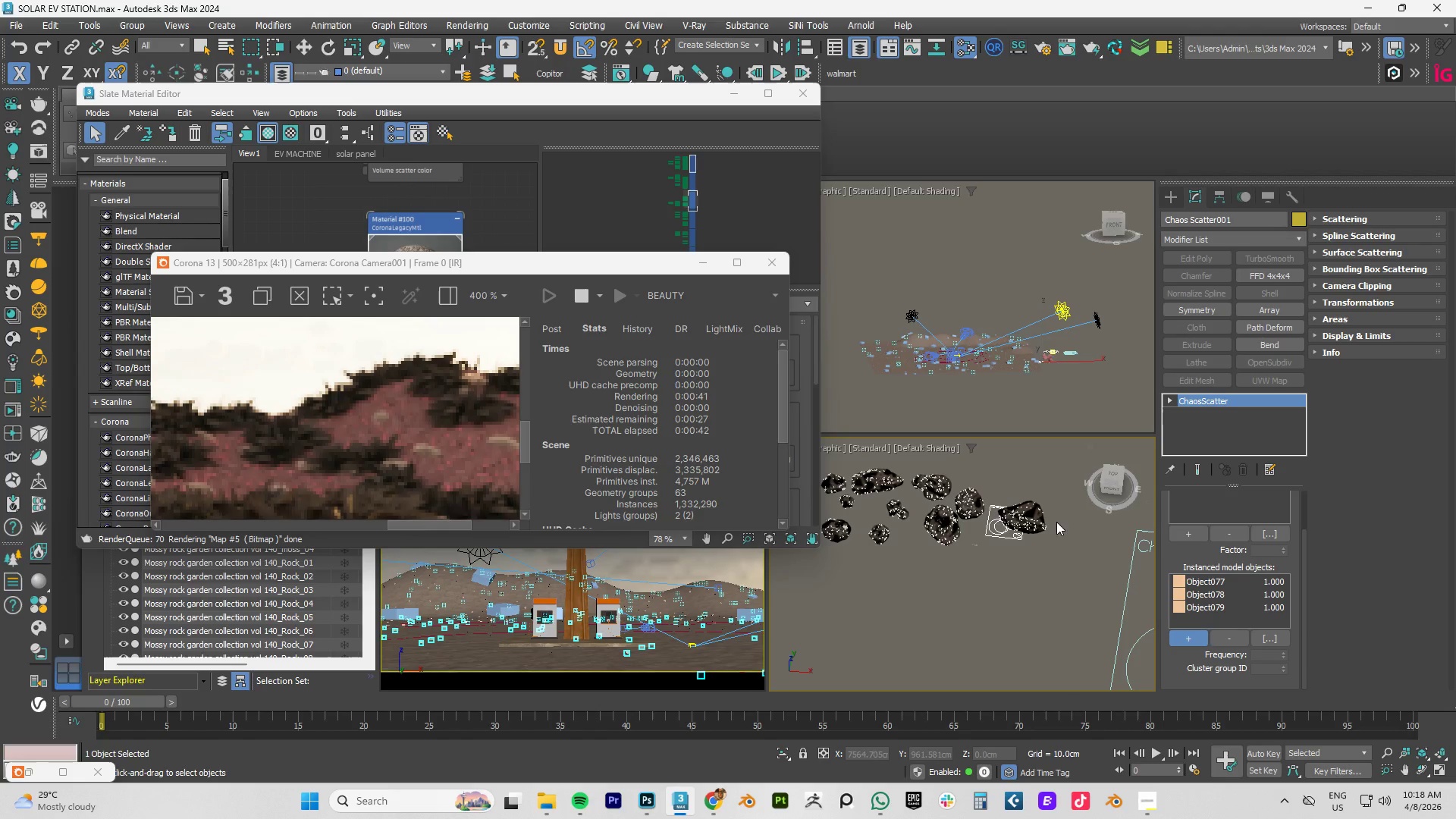 
left_click([1028, 512])
 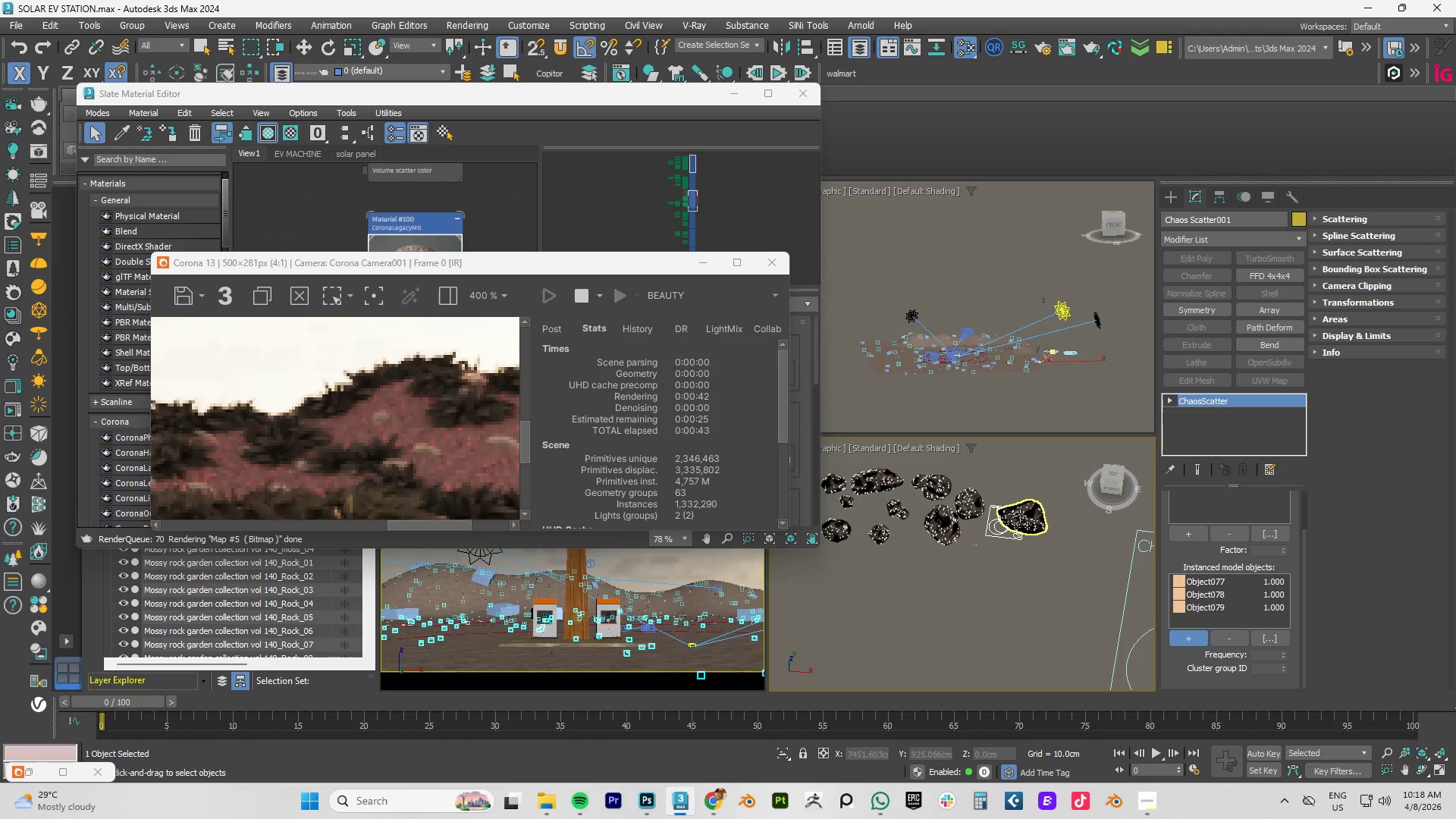 
key(W)
 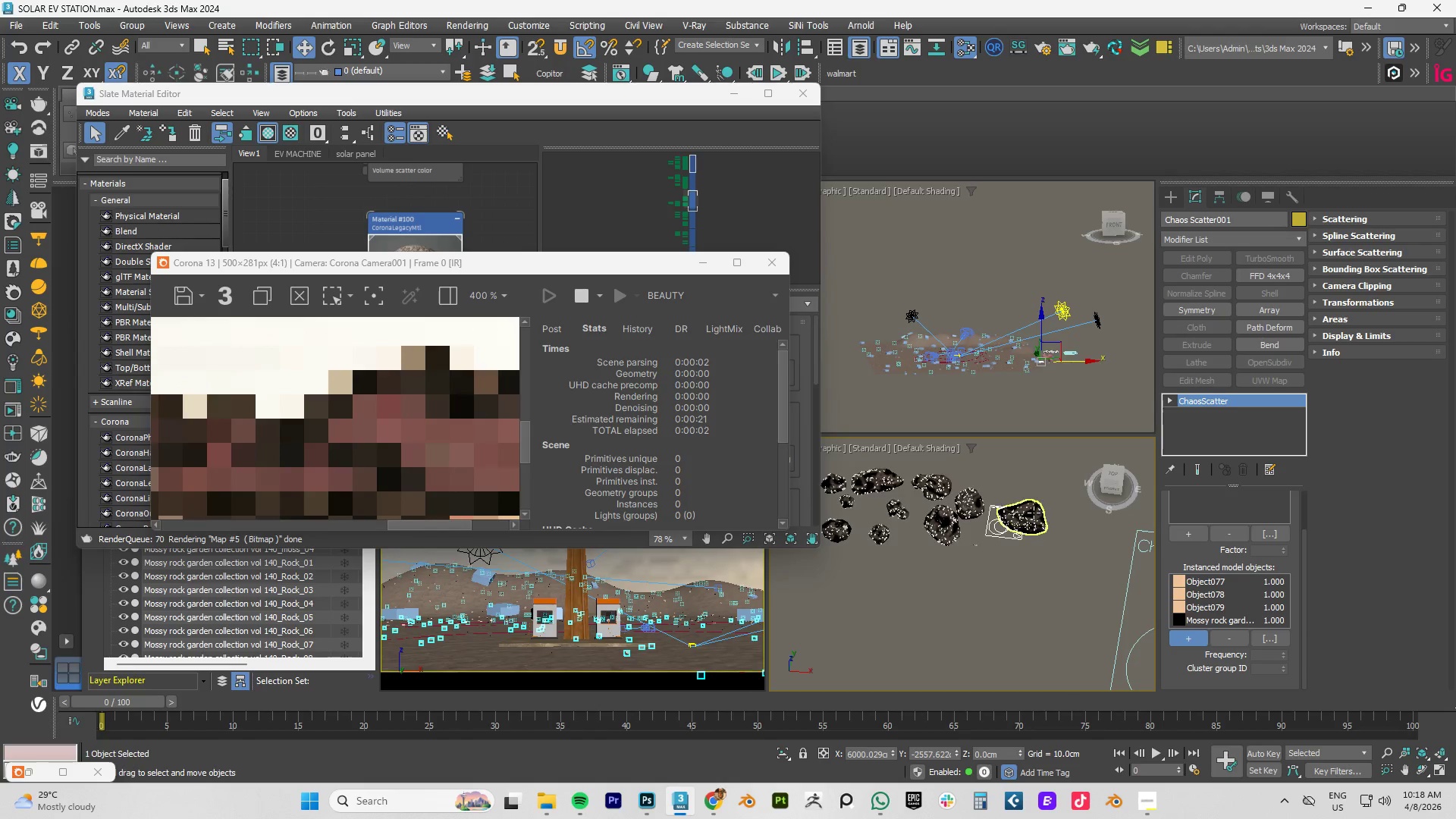 
left_click([1034, 513])
 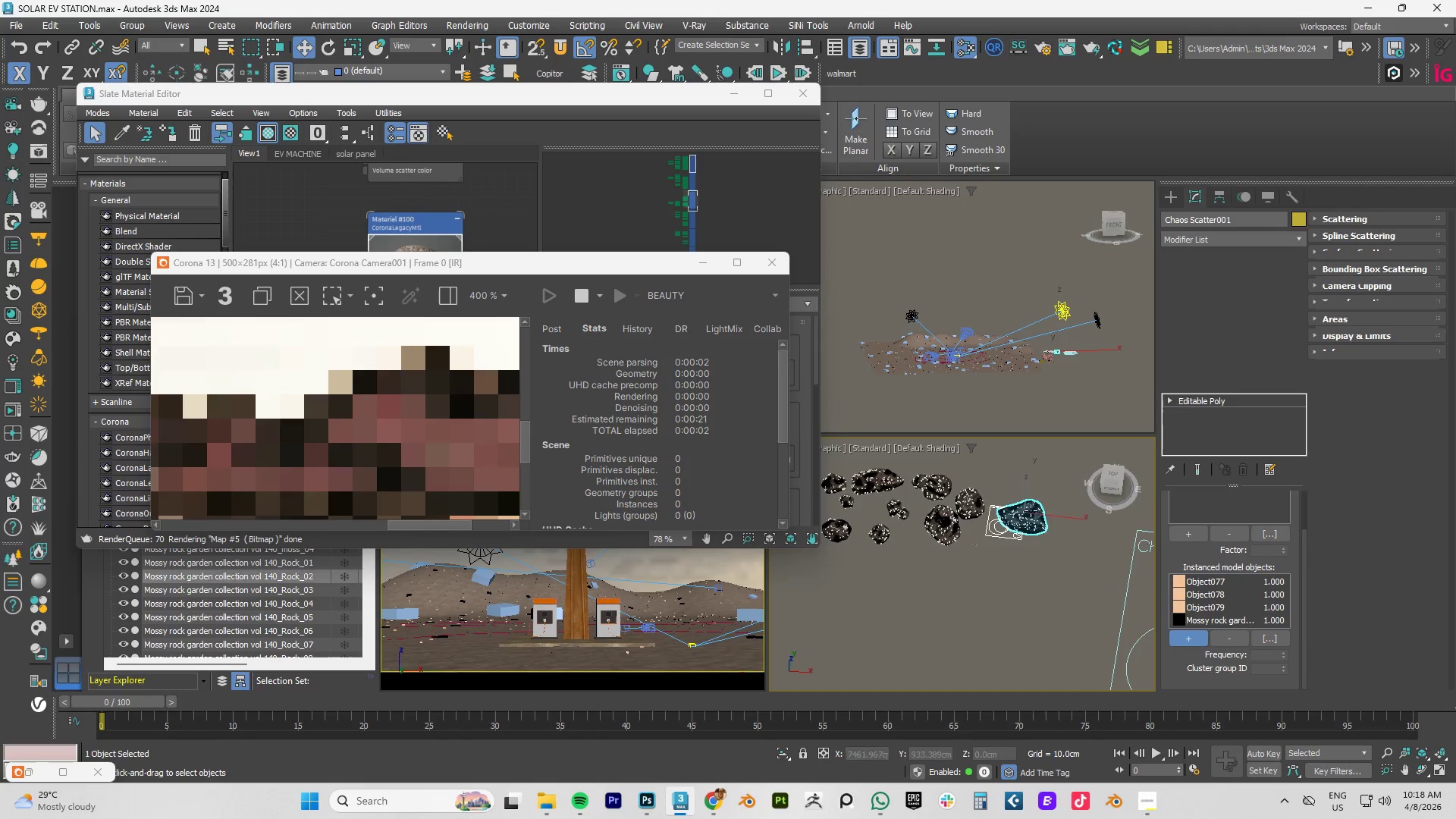 
key(W)
 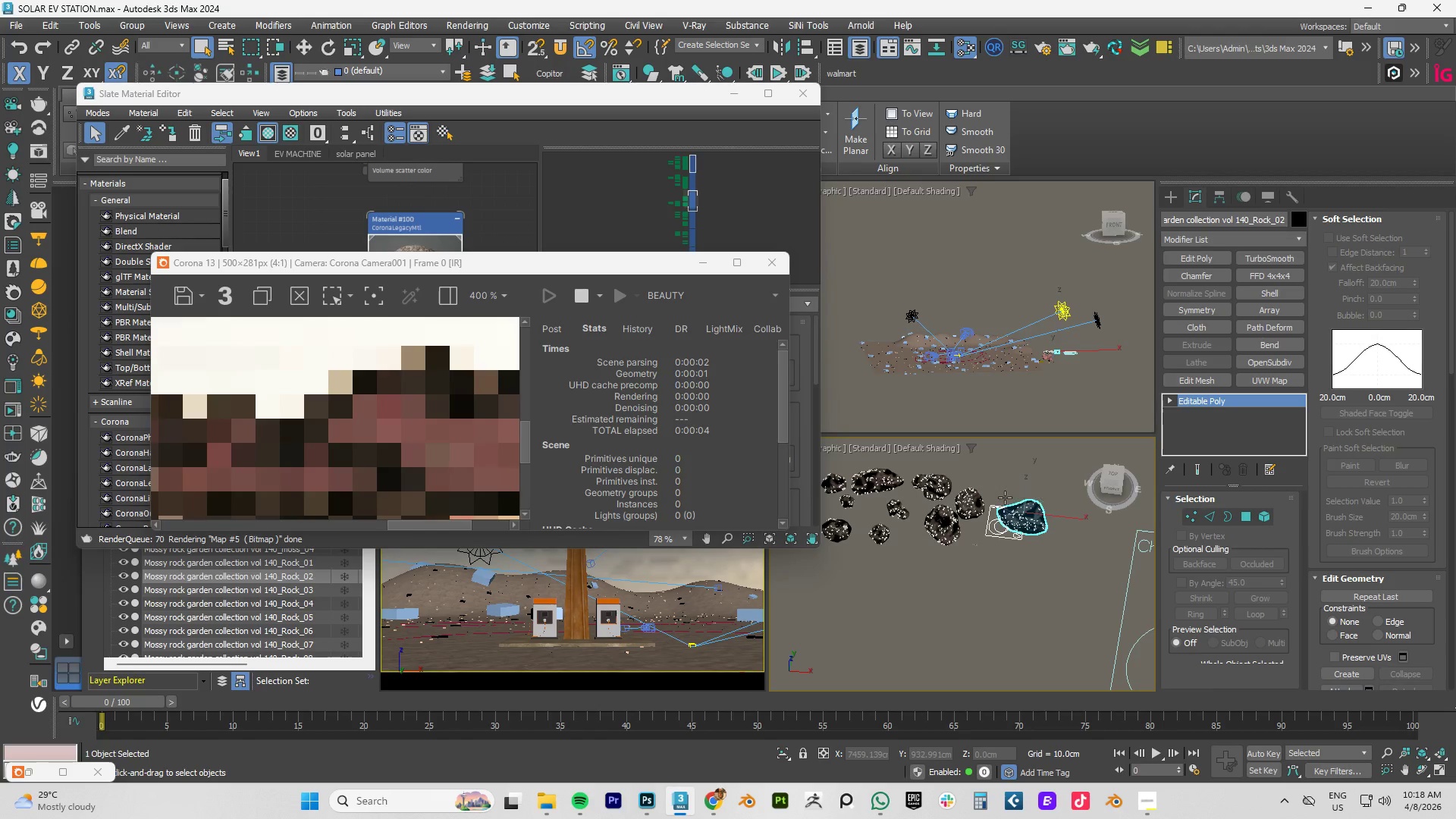 
hold_key(key=AltLeft, duration=1.39)
 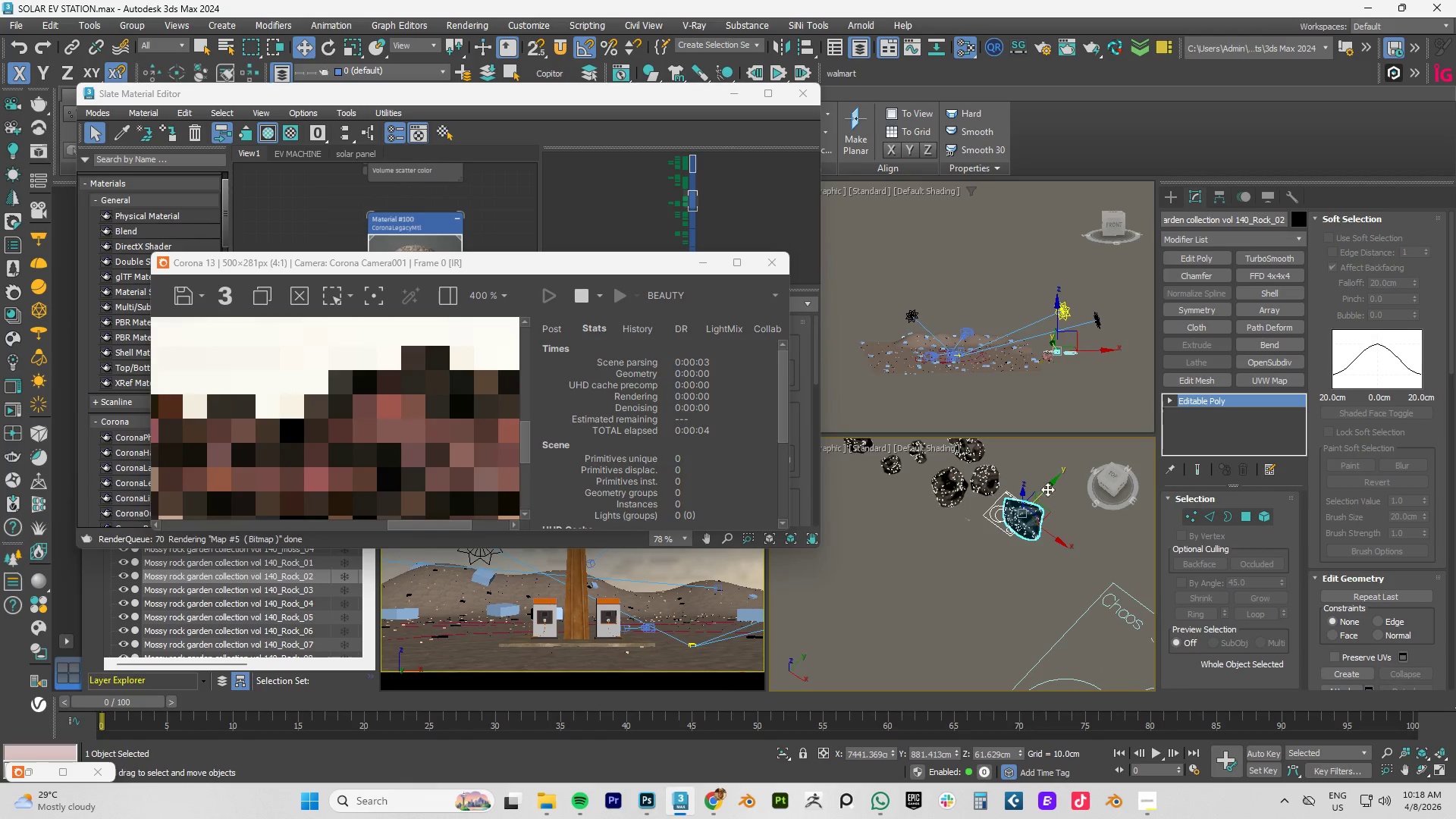 
left_click_drag(start_coordinate=[1045, 488], to_coordinate=[1079, 466])
 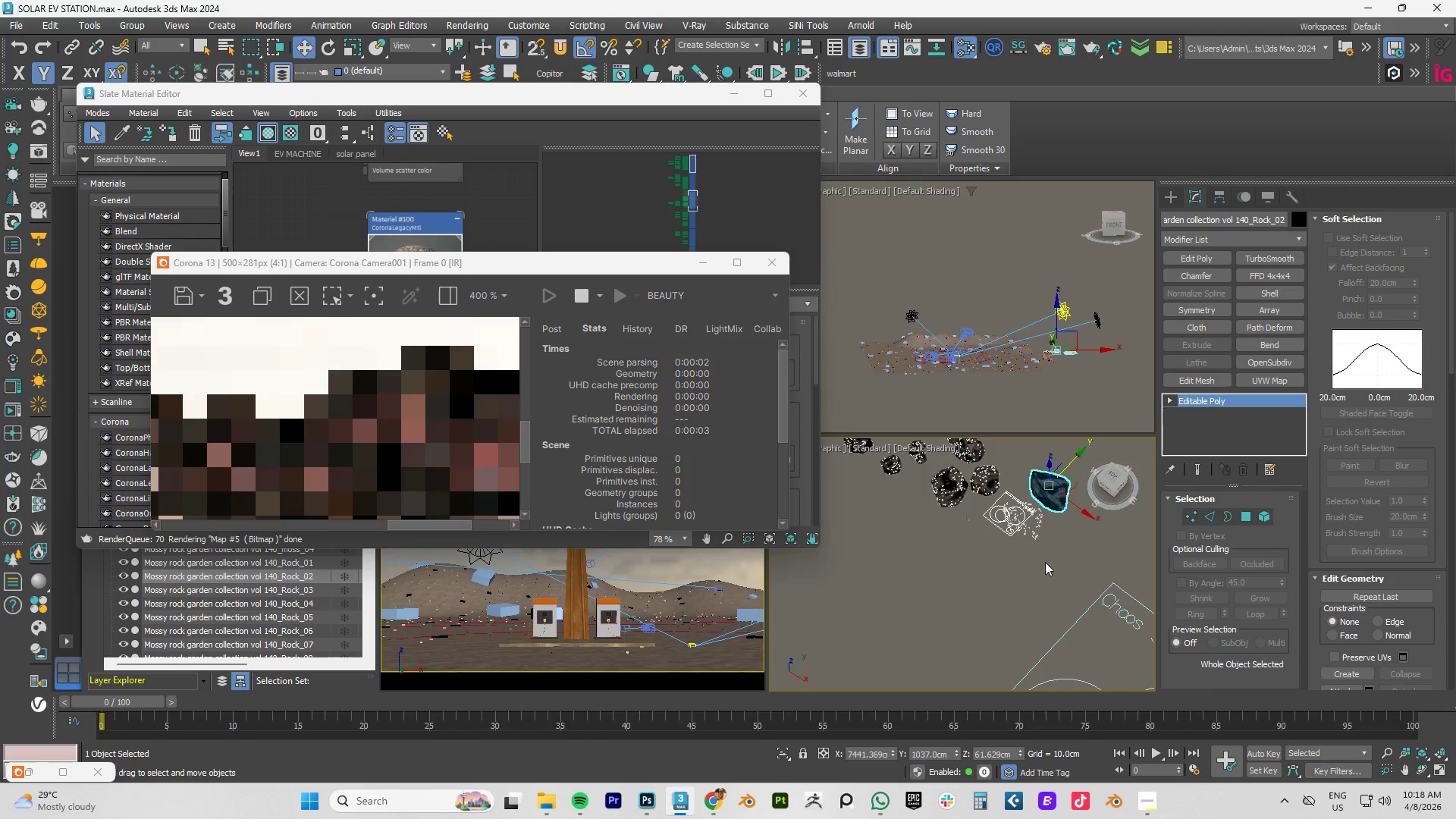 
hold_key(key=AltLeft, duration=0.8)
 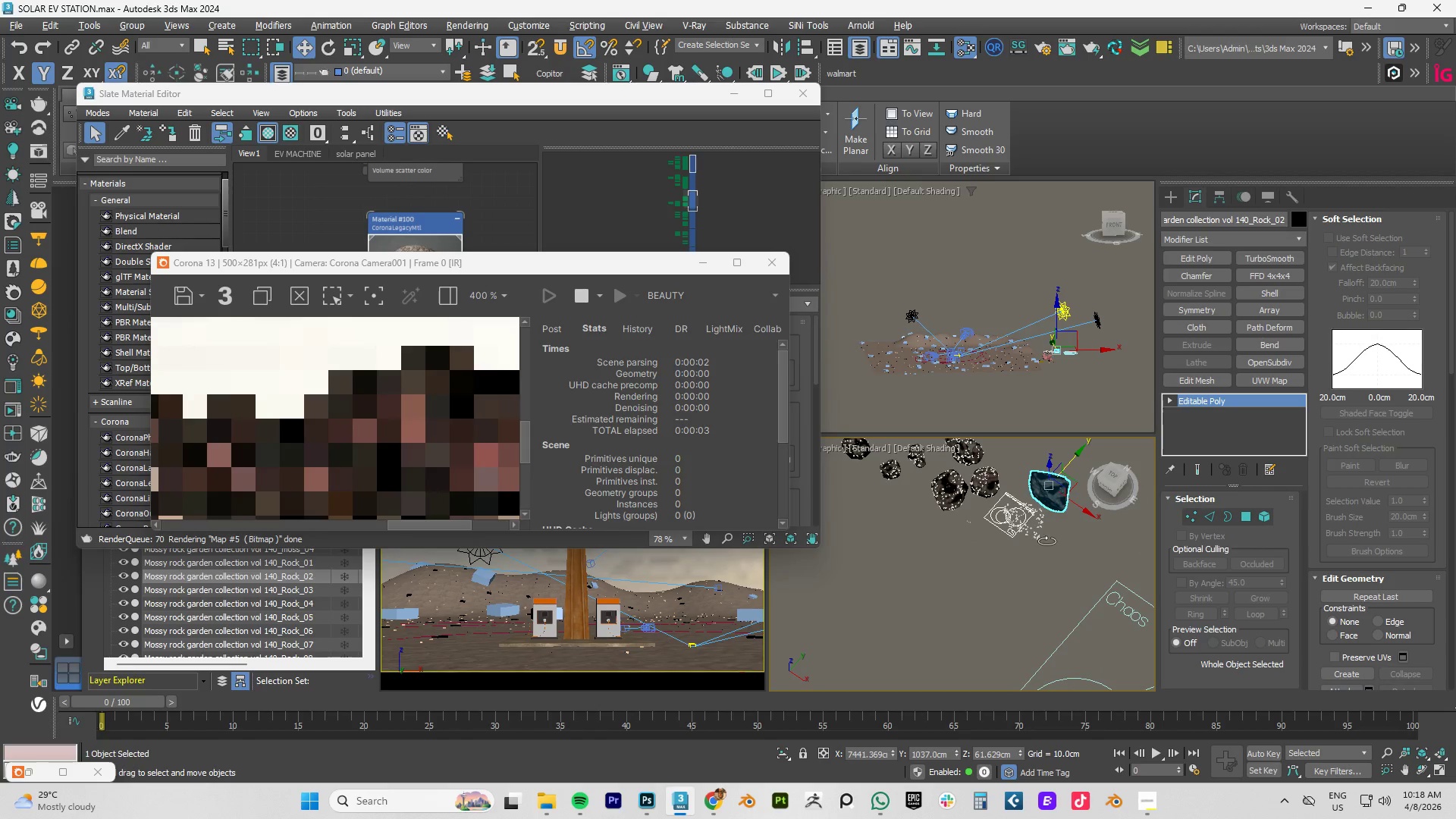 
hold_key(key=AltLeft, duration=0.86)
 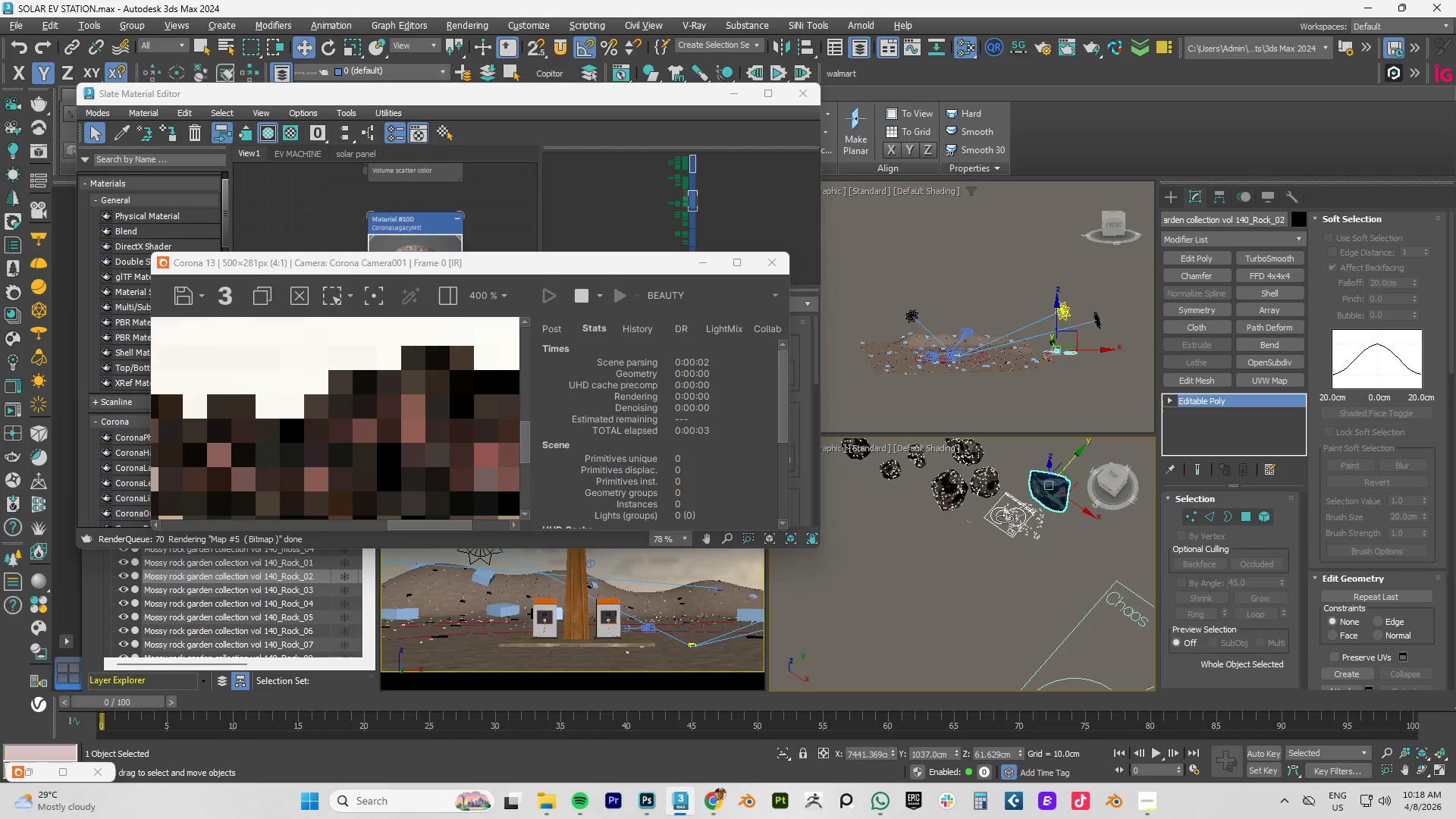 
scroll: coordinate [1034, 510], scroll_direction: up, amount: 9.0
 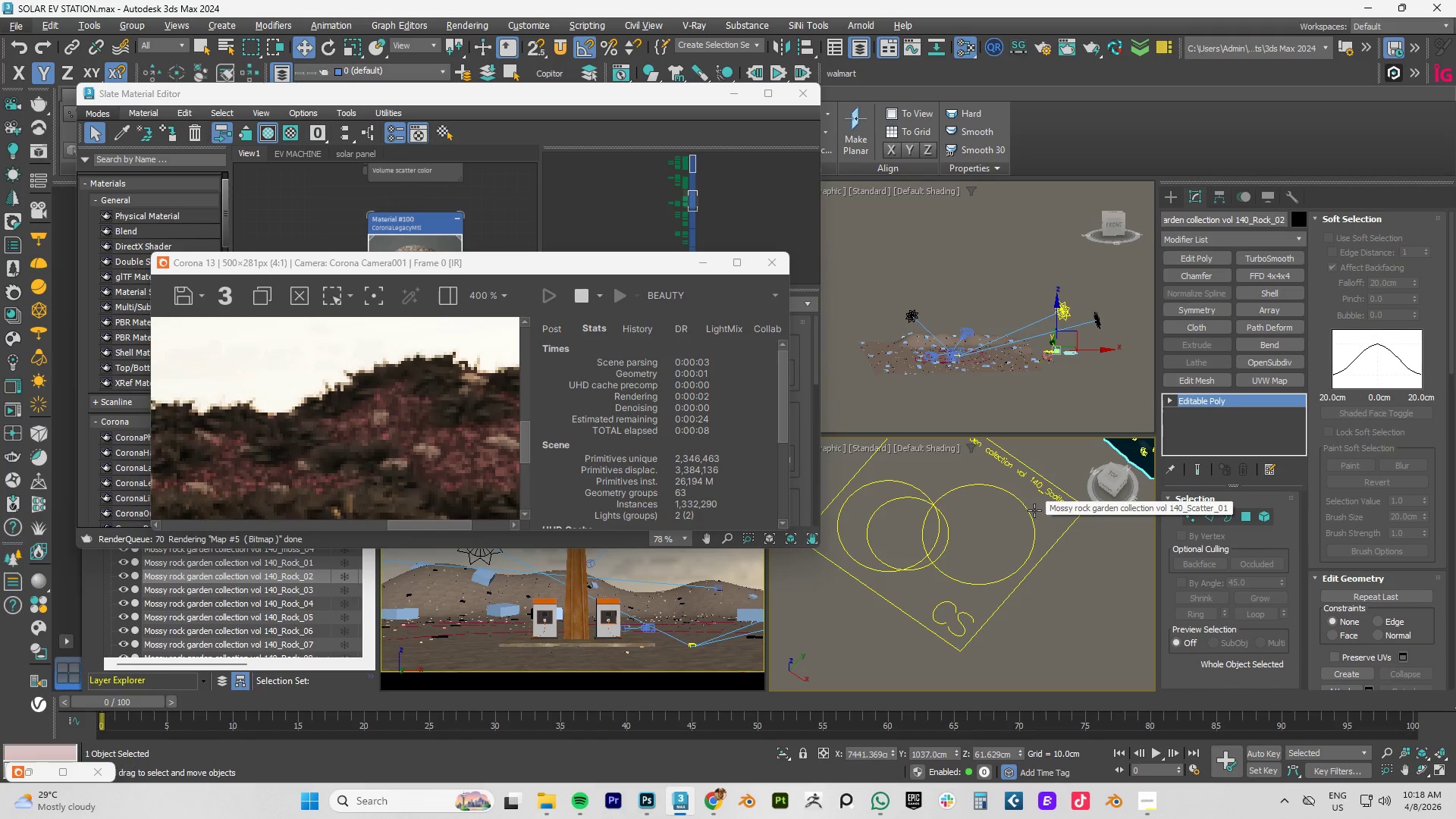 
wait(5.06)
 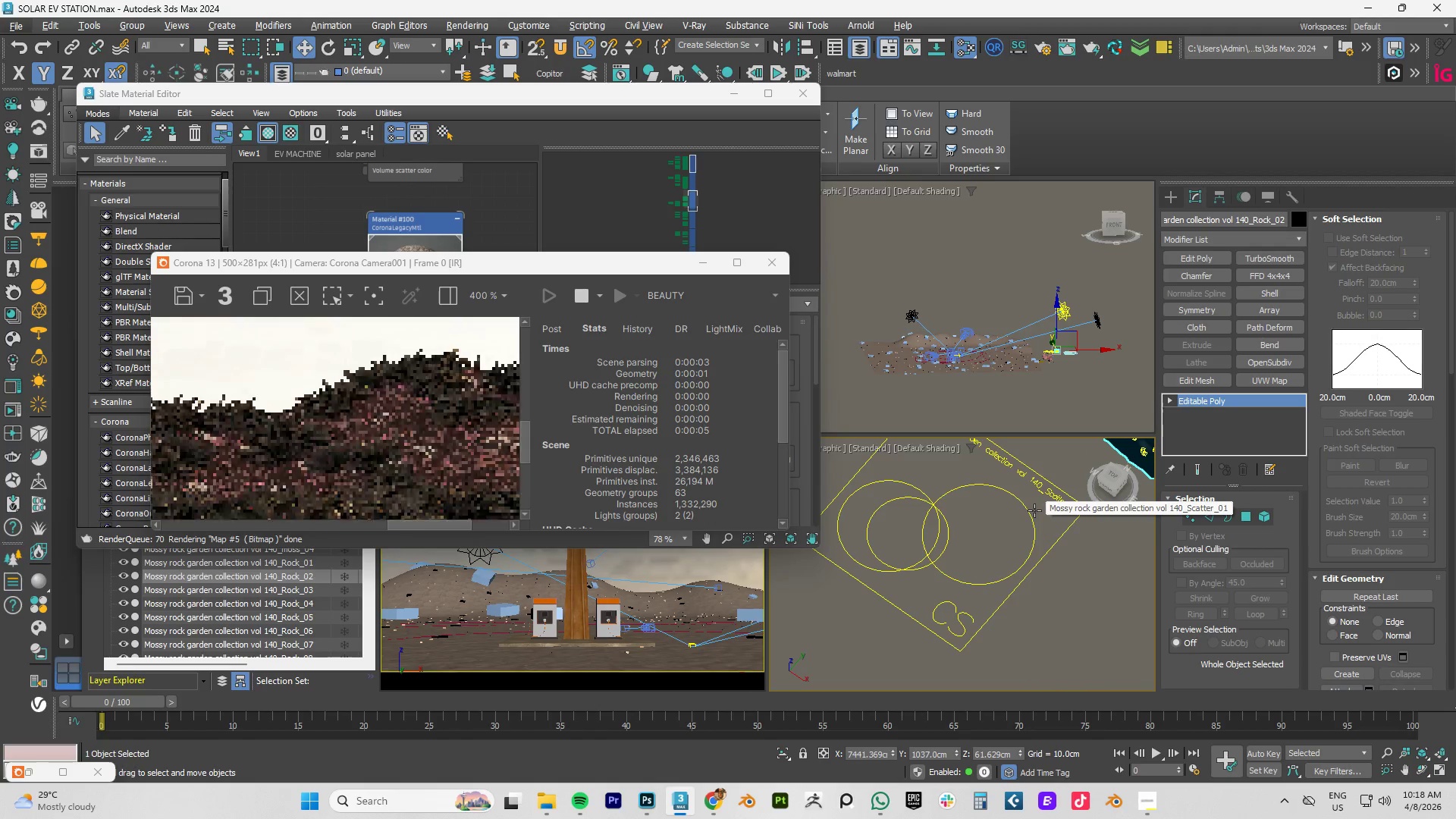 
scroll: coordinate [1034, 510], scroll_direction: up, amount: 1.0
 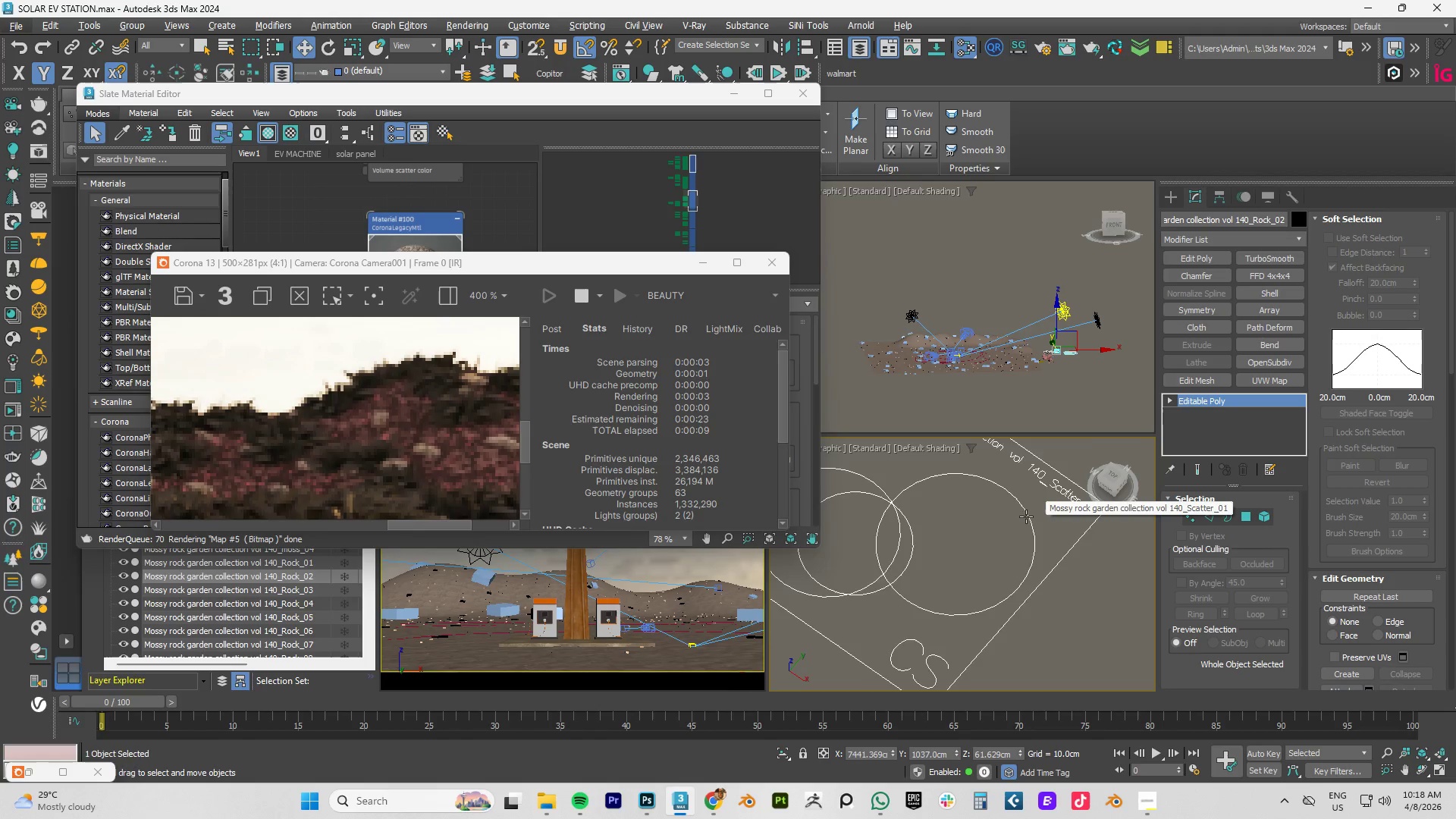 
scroll: coordinate [1067, 582], scroll_direction: down, amount: 8.0
 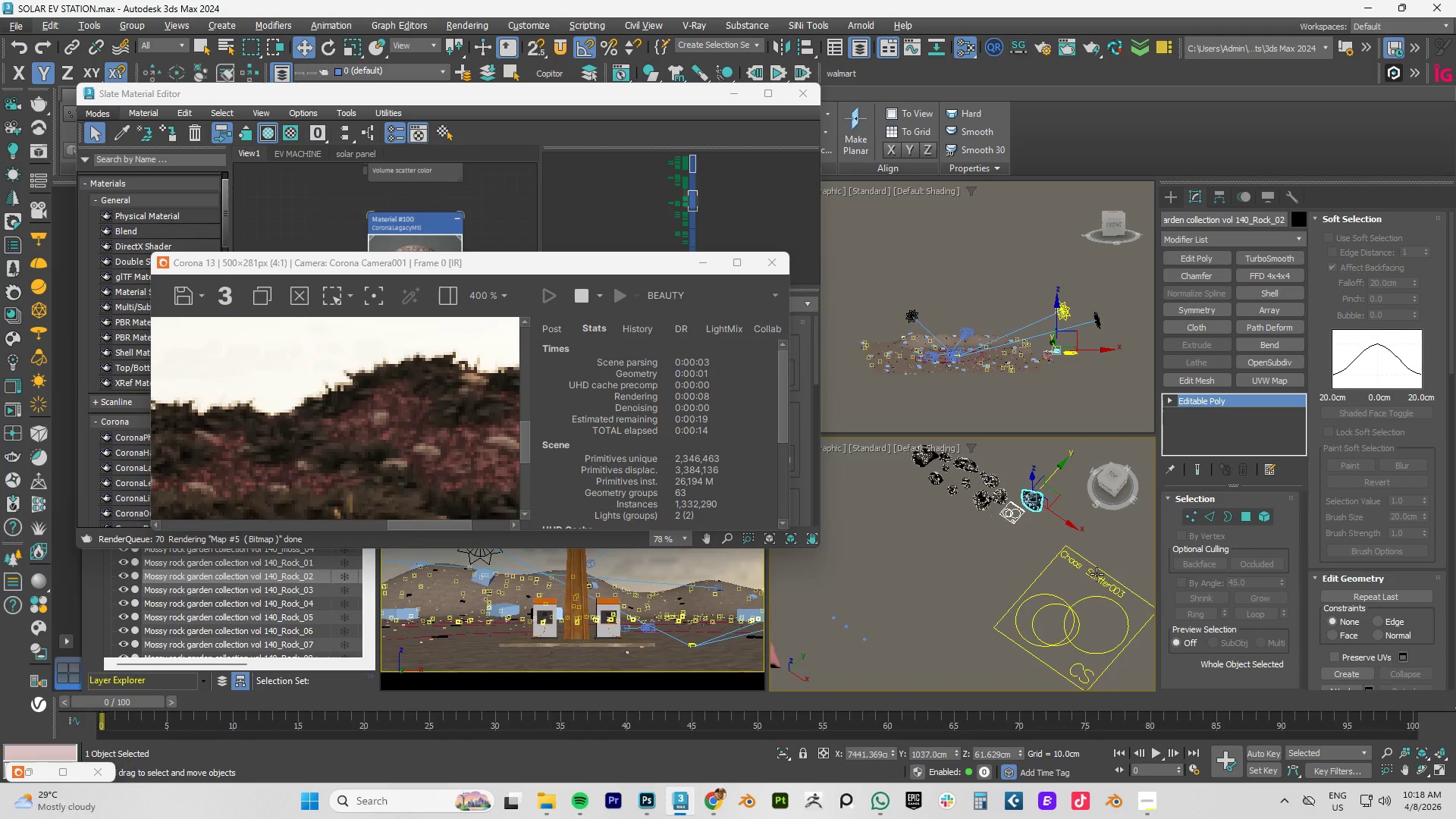 
left_click([1097, 574])
 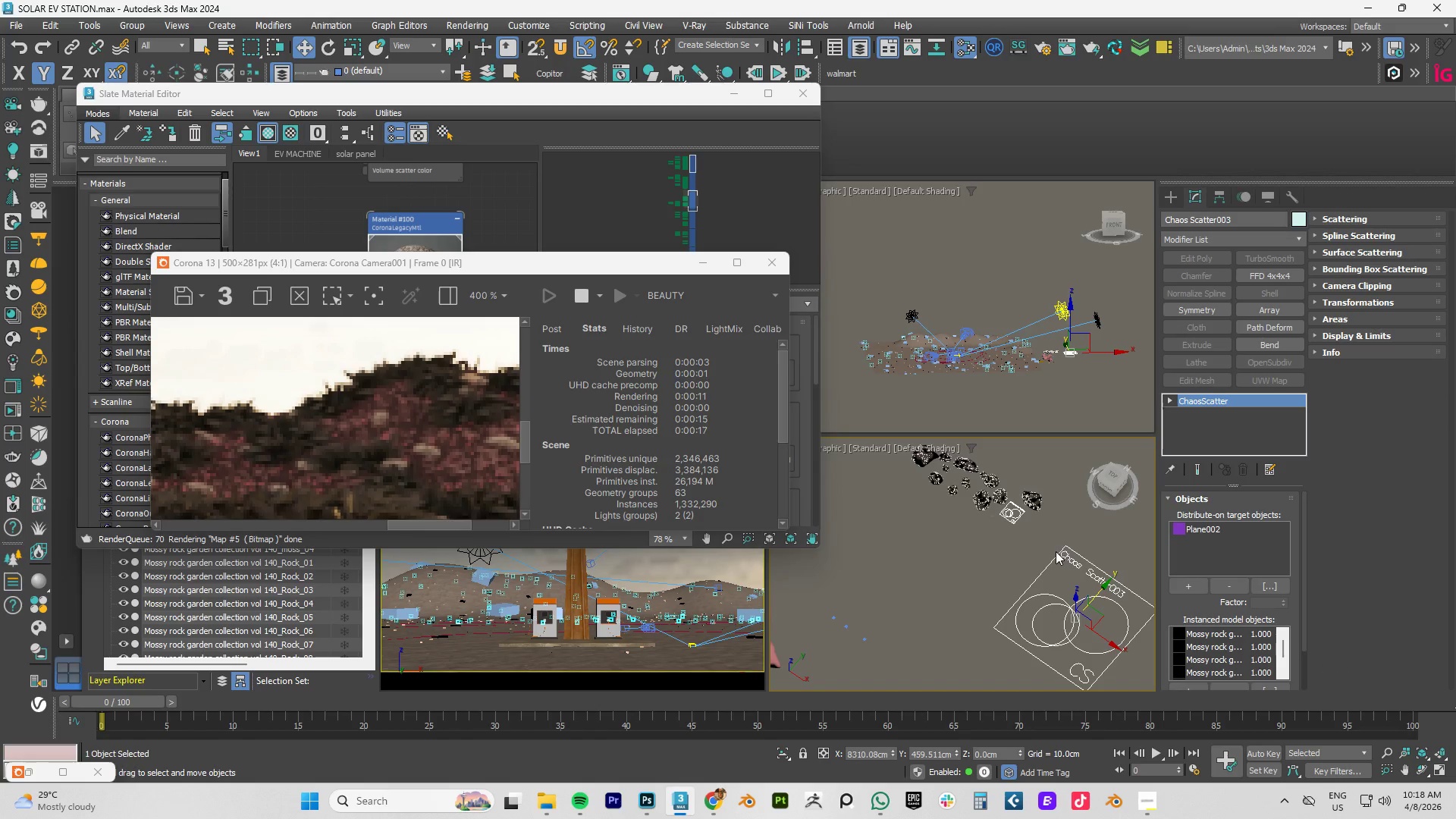 
scroll: coordinate [1214, 647], scroll_direction: down, amount: 11.0
 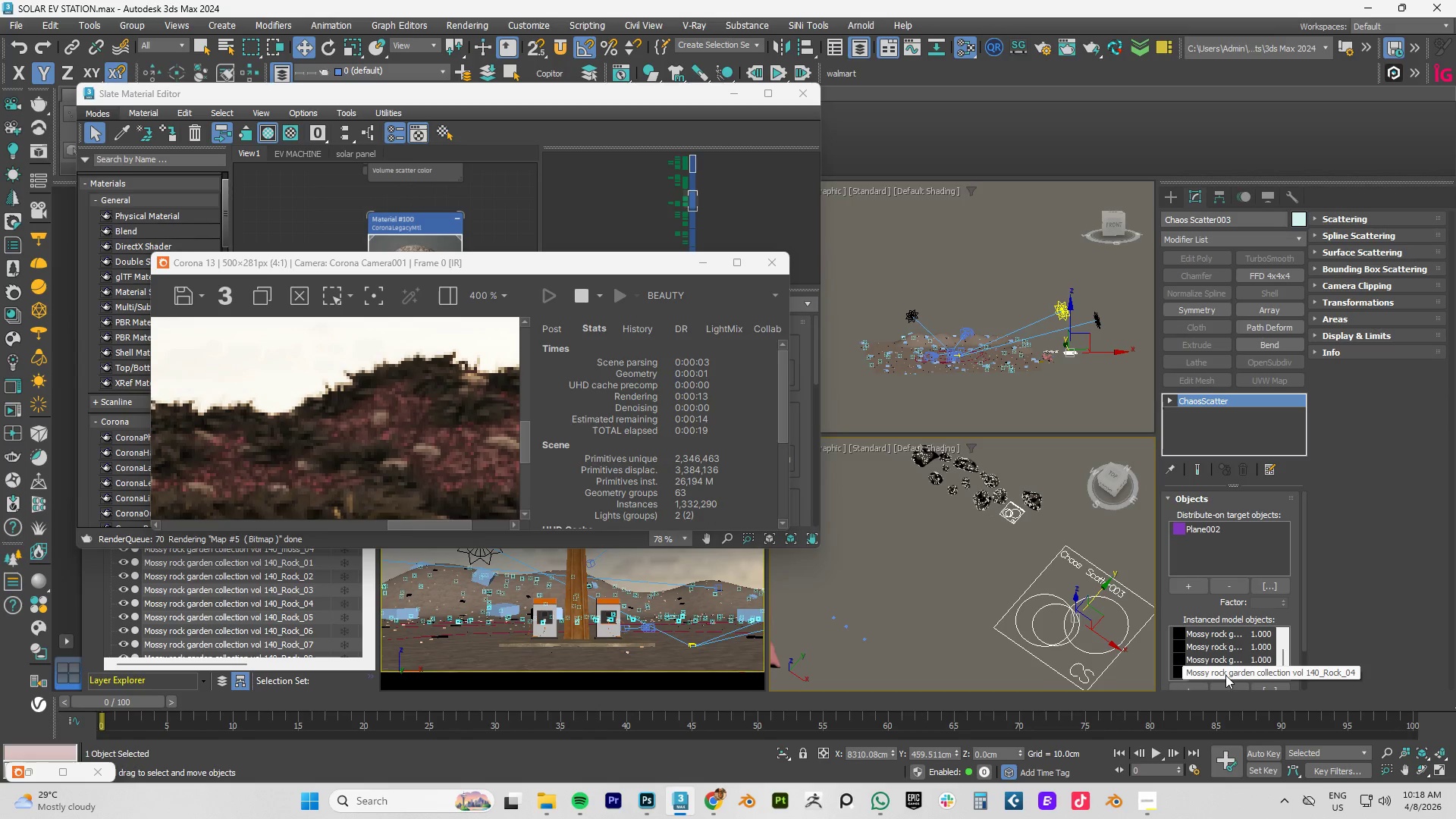 
left_click([1225, 675])
 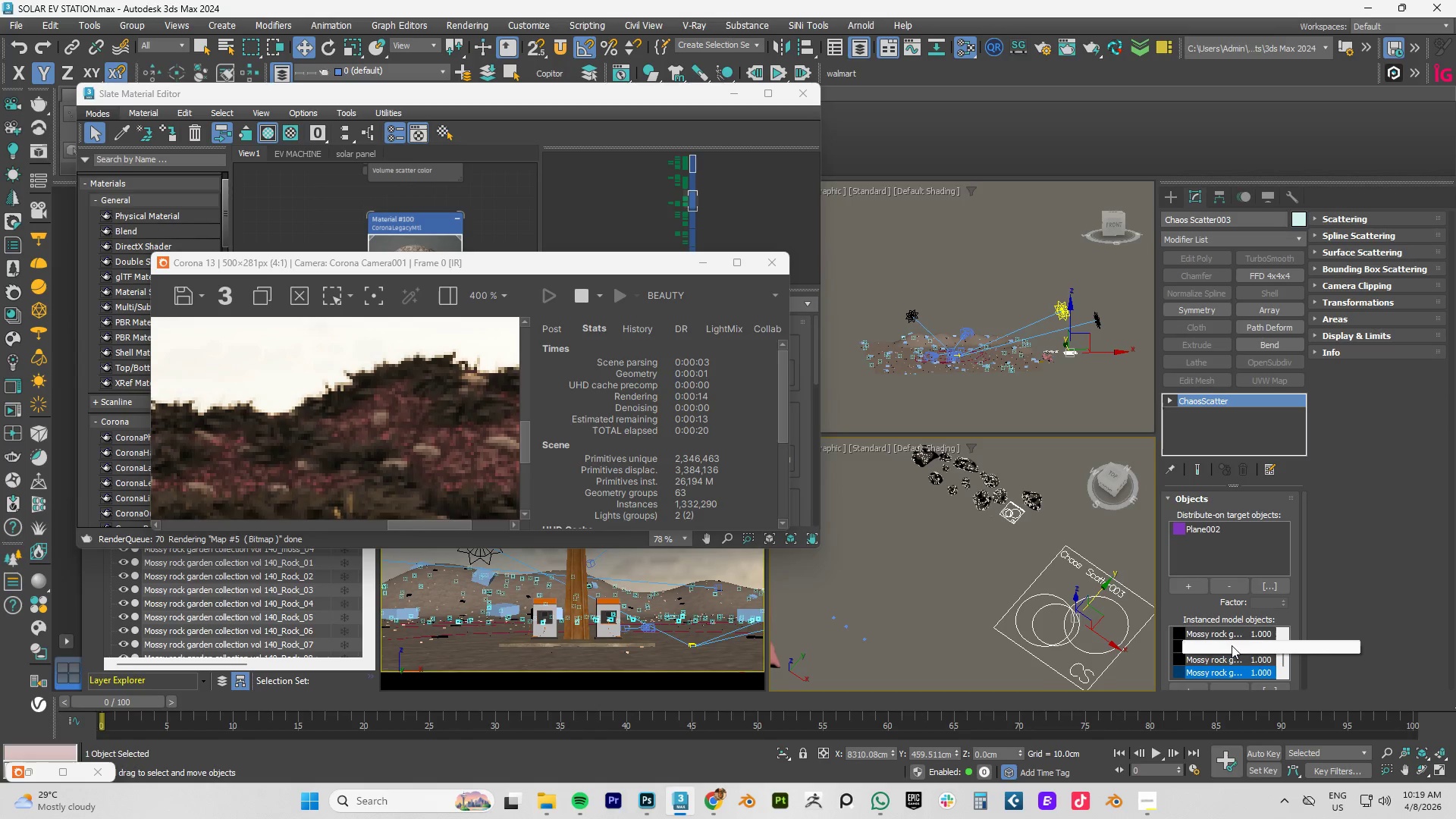 
hold_key(key=ShiftLeft, duration=0.89)
 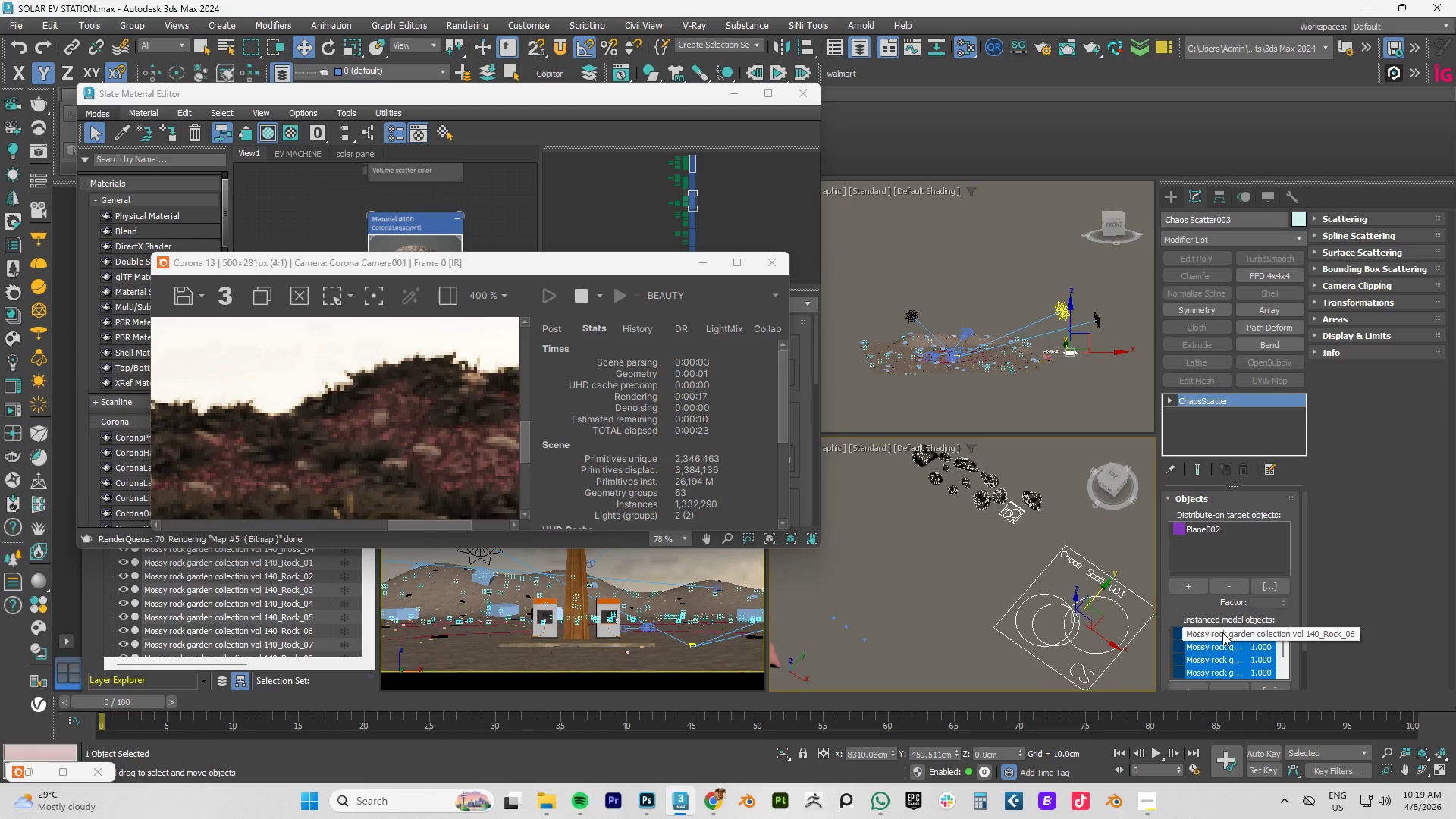 
scroll: coordinate [1229, 645], scroll_direction: up, amount: 11.0
 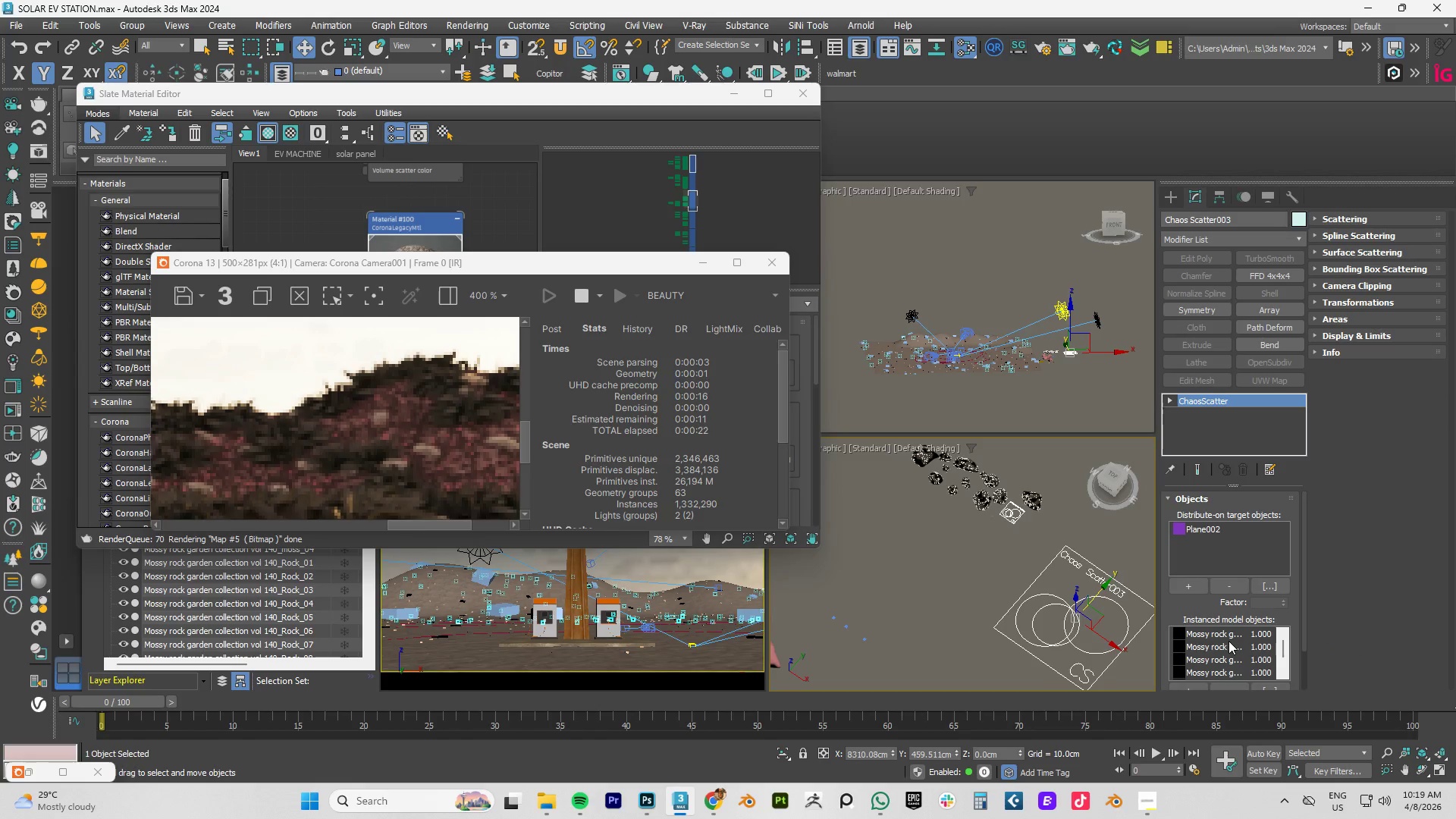 
left_click([1222, 632])
 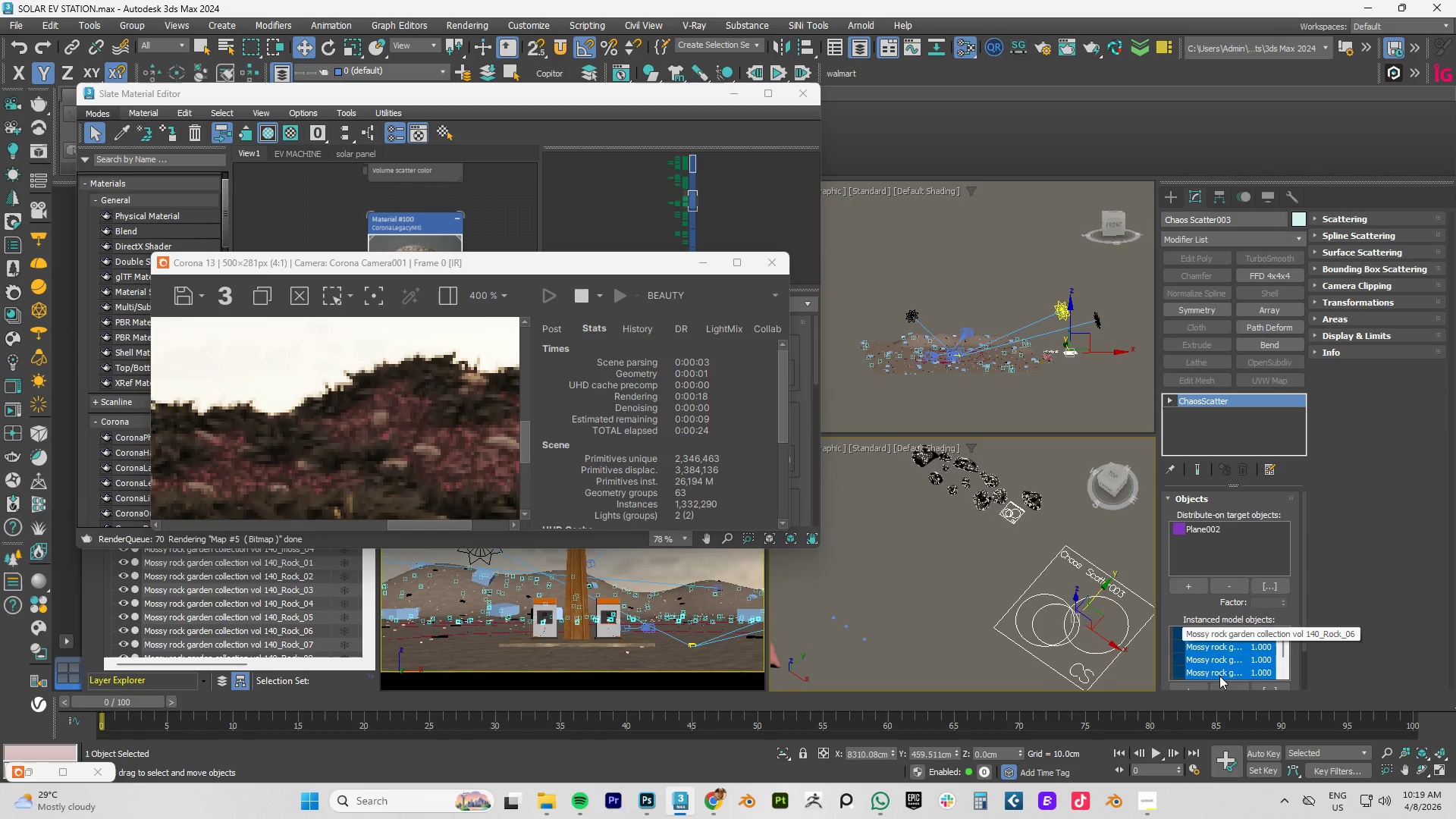 
left_click([1225, 685])
 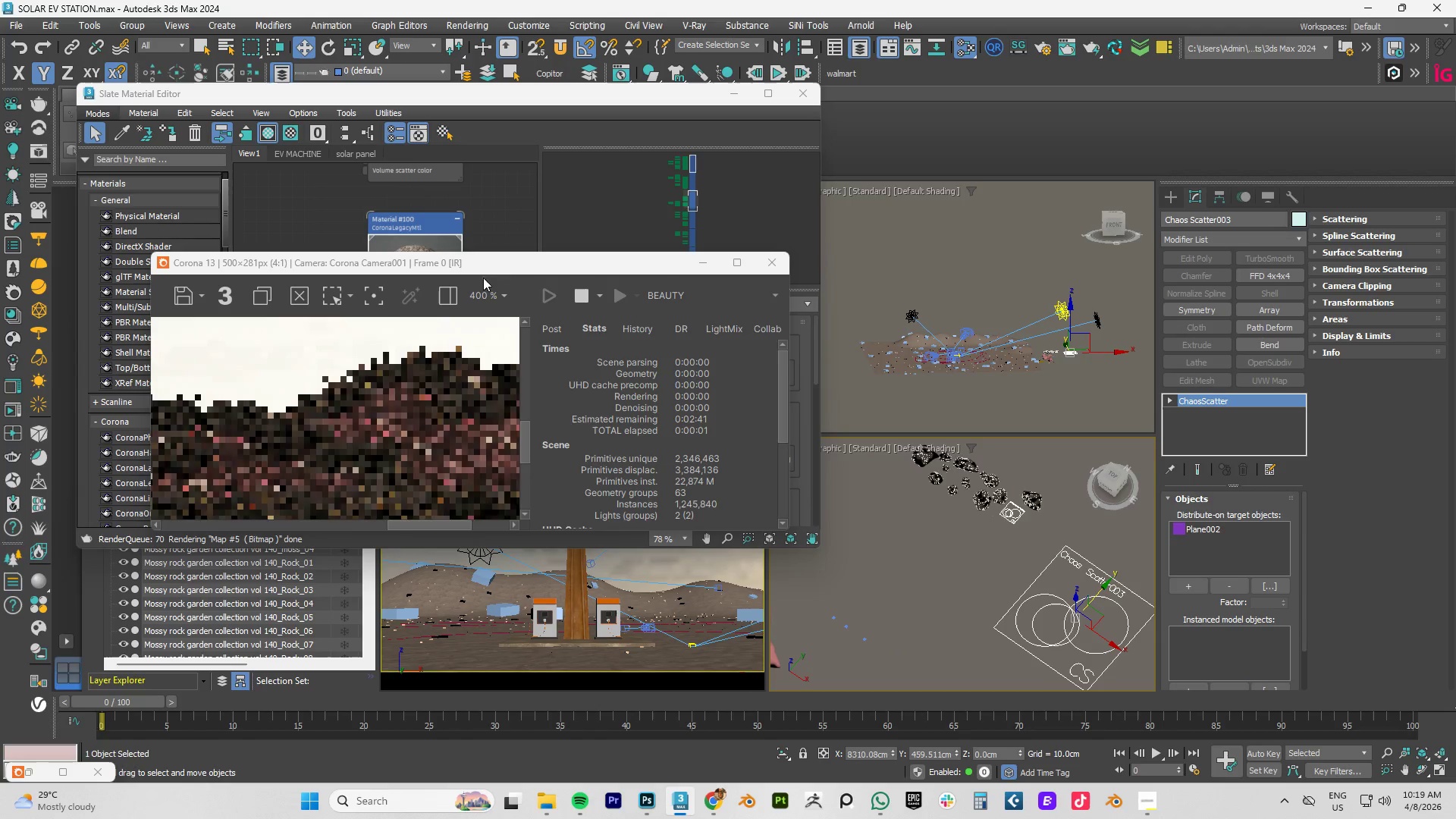 
left_click_drag(start_coordinate=[446, 268], to_coordinate=[607, 152])
 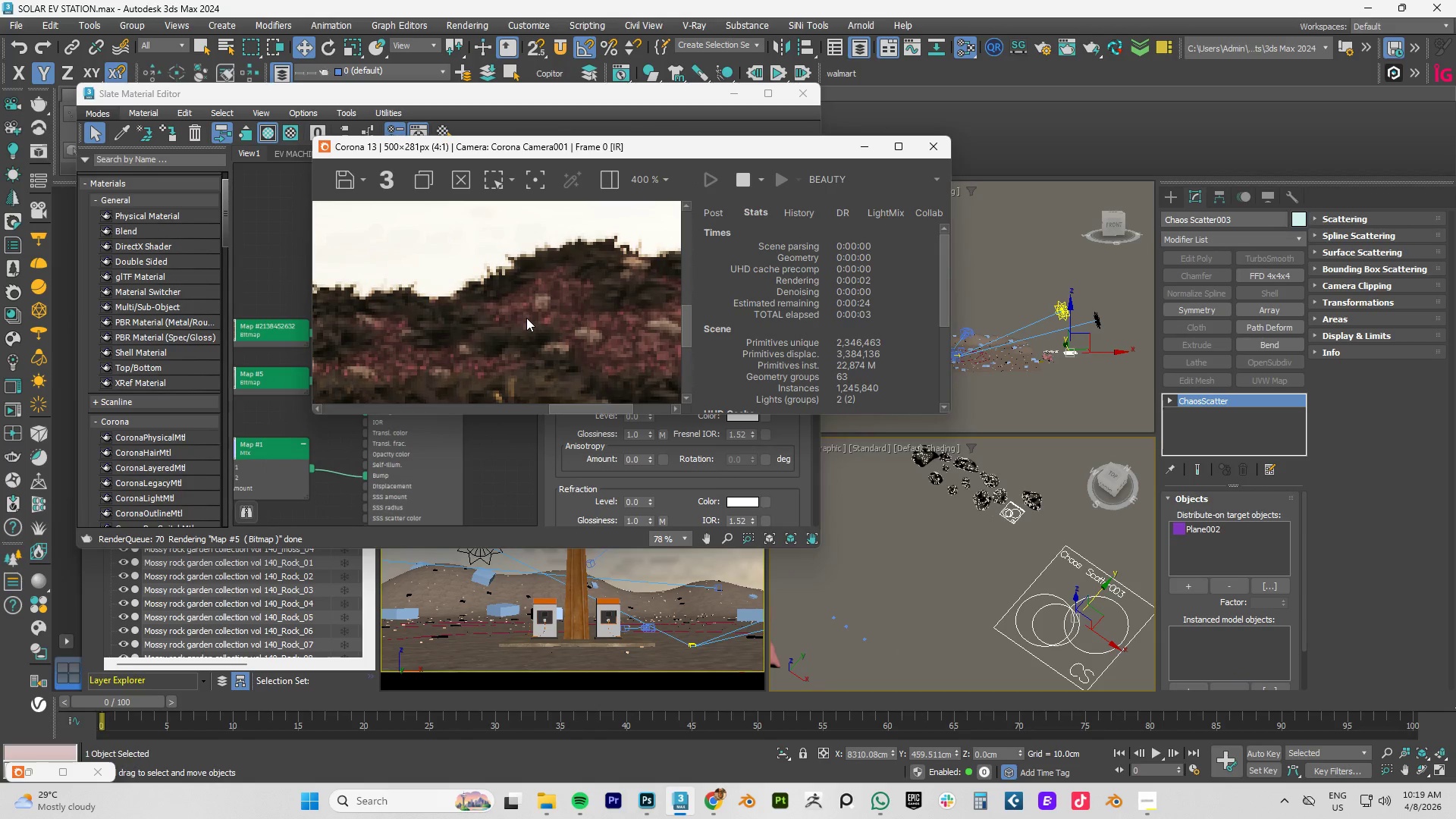 
scroll: coordinate [526, 318], scroll_direction: down, amount: 1.0
 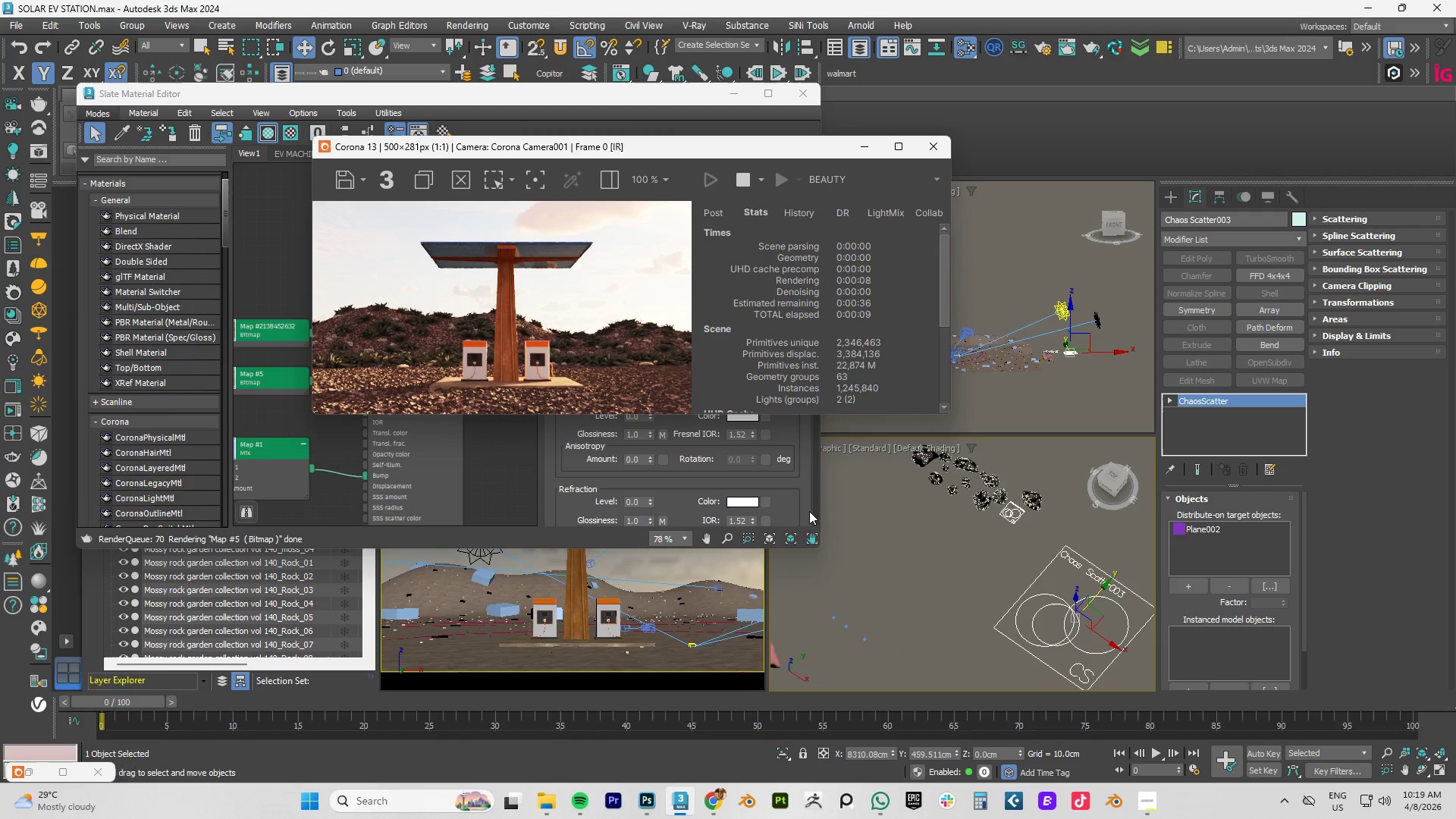 
wait(6.59)
 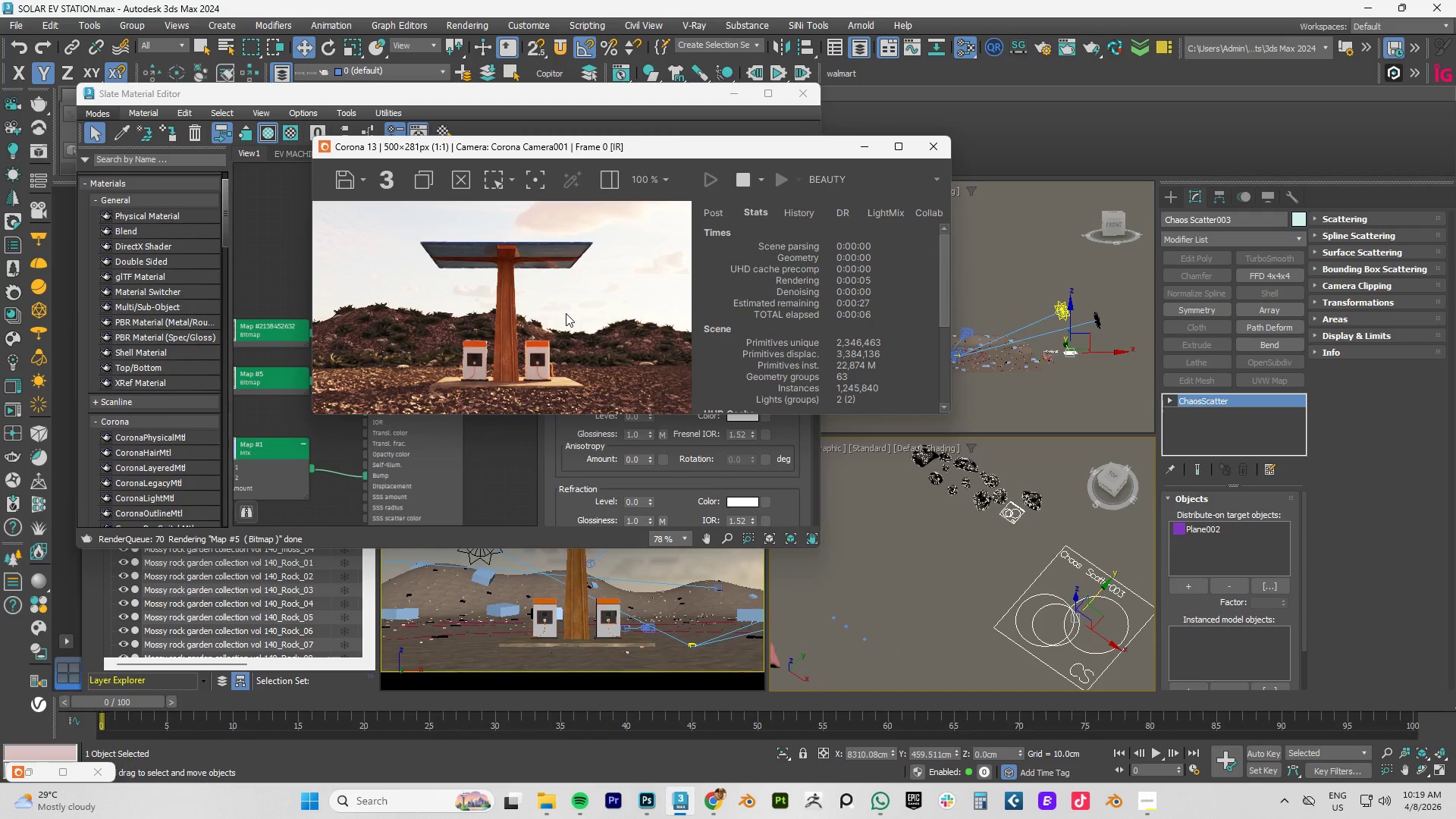 
scroll: coordinate [1011, 601], scroll_direction: down, amount: 3.0
 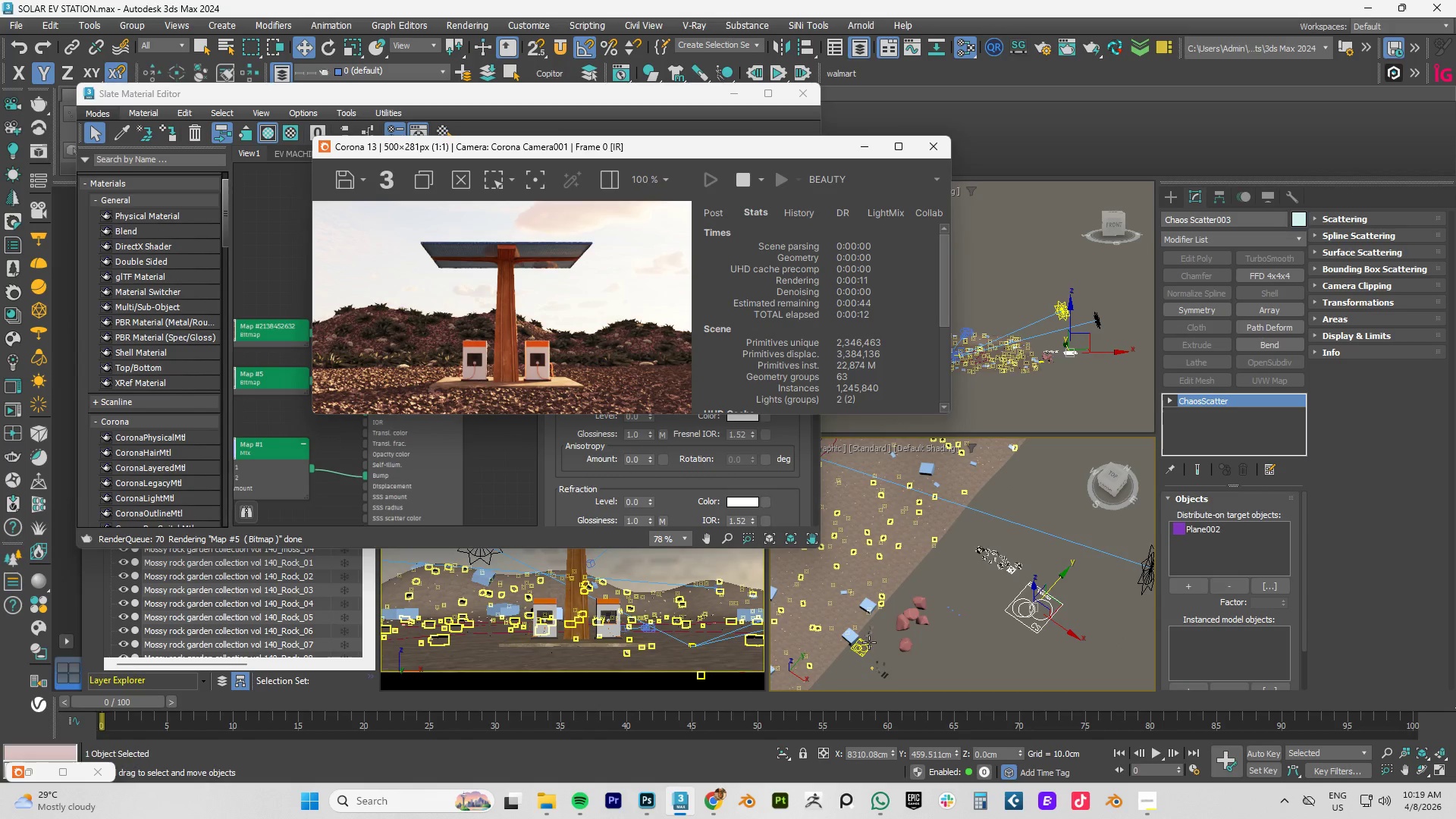 
scroll: coordinate [864, 651], scroll_direction: up, amount: 4.0
 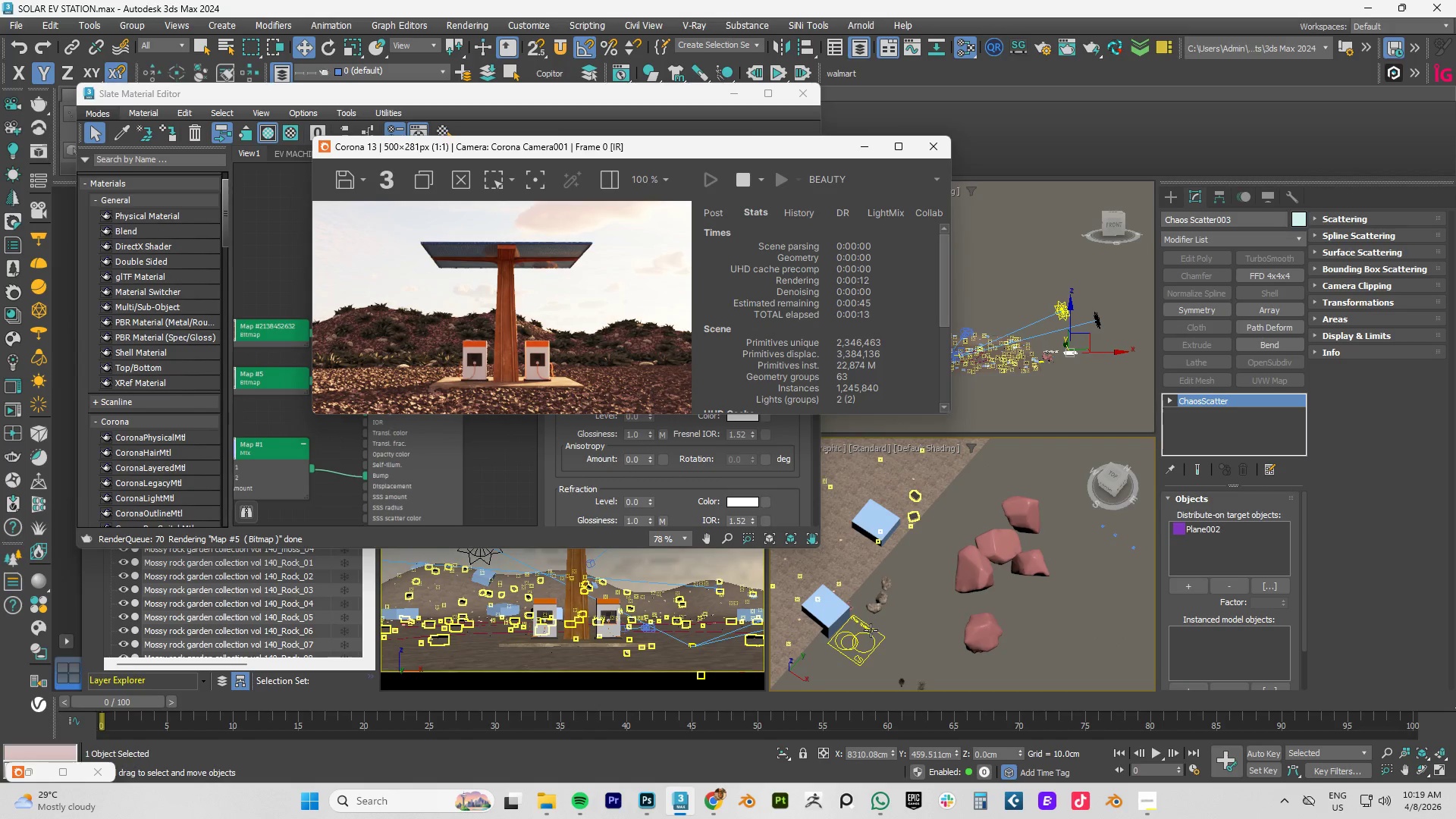 
left_click([871, 630])
 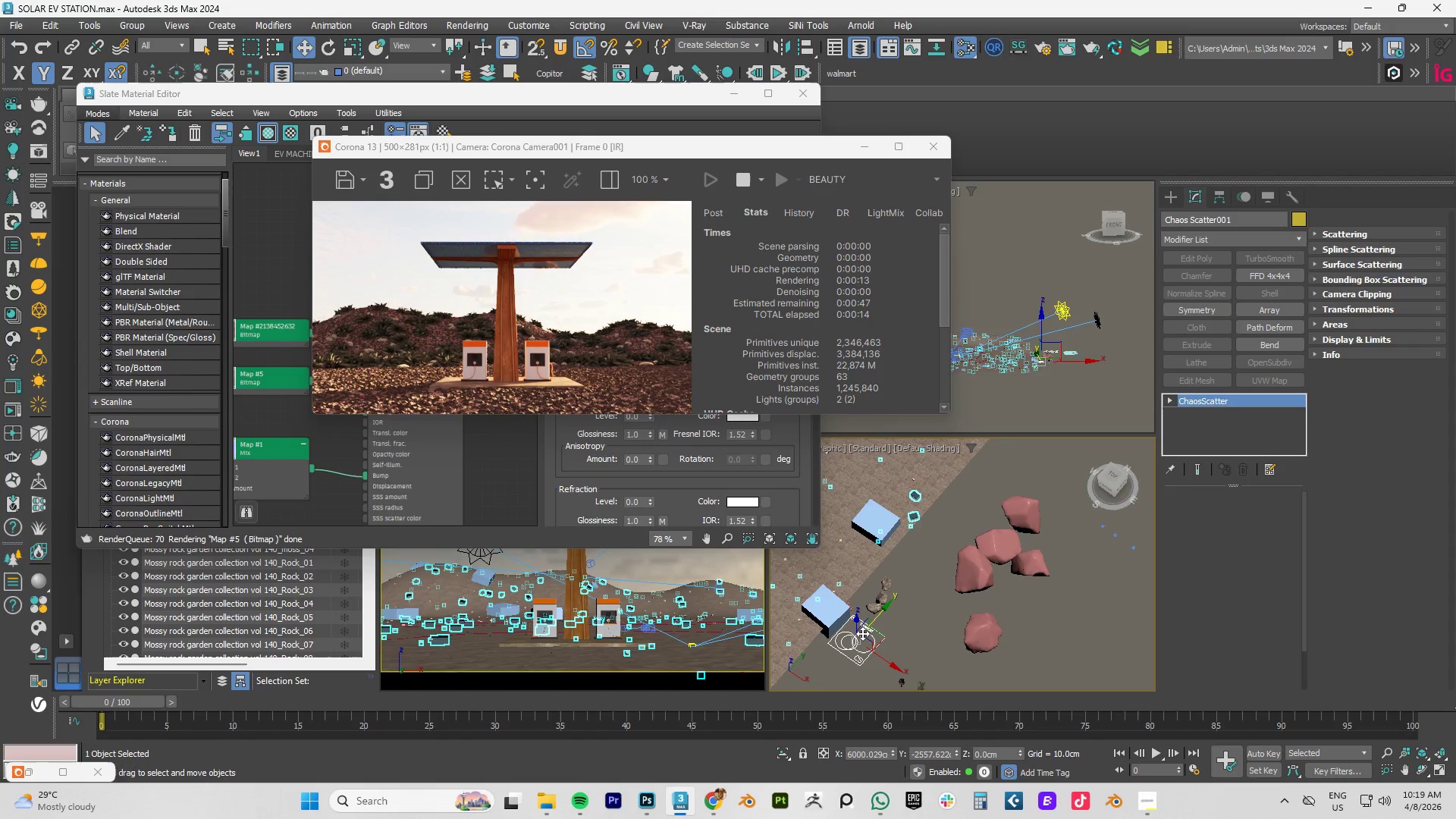 
scroll: coordinate [868, 631], scroll_direction: up, amount: 1.0
 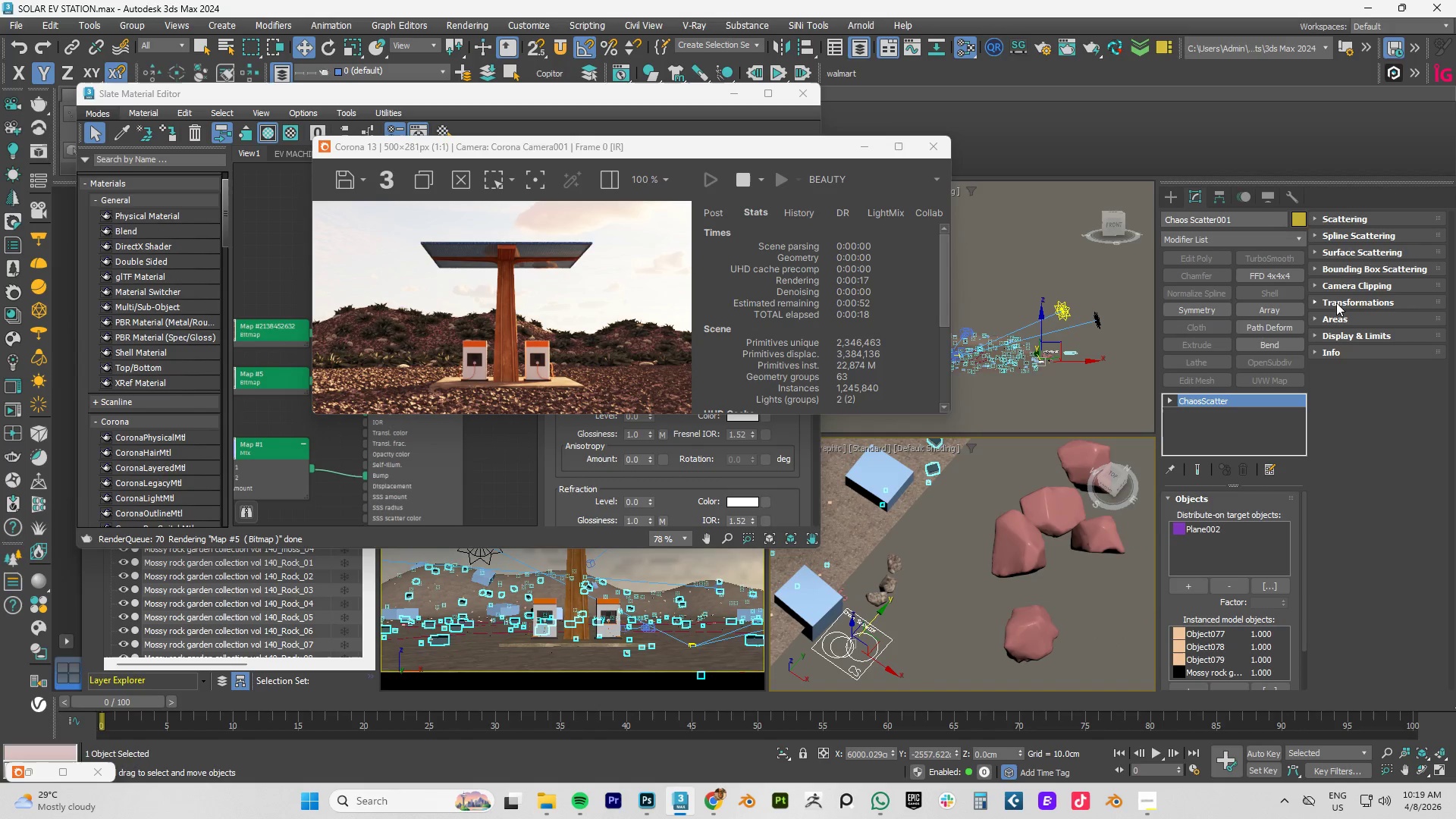 
left_click([1311, 318])
 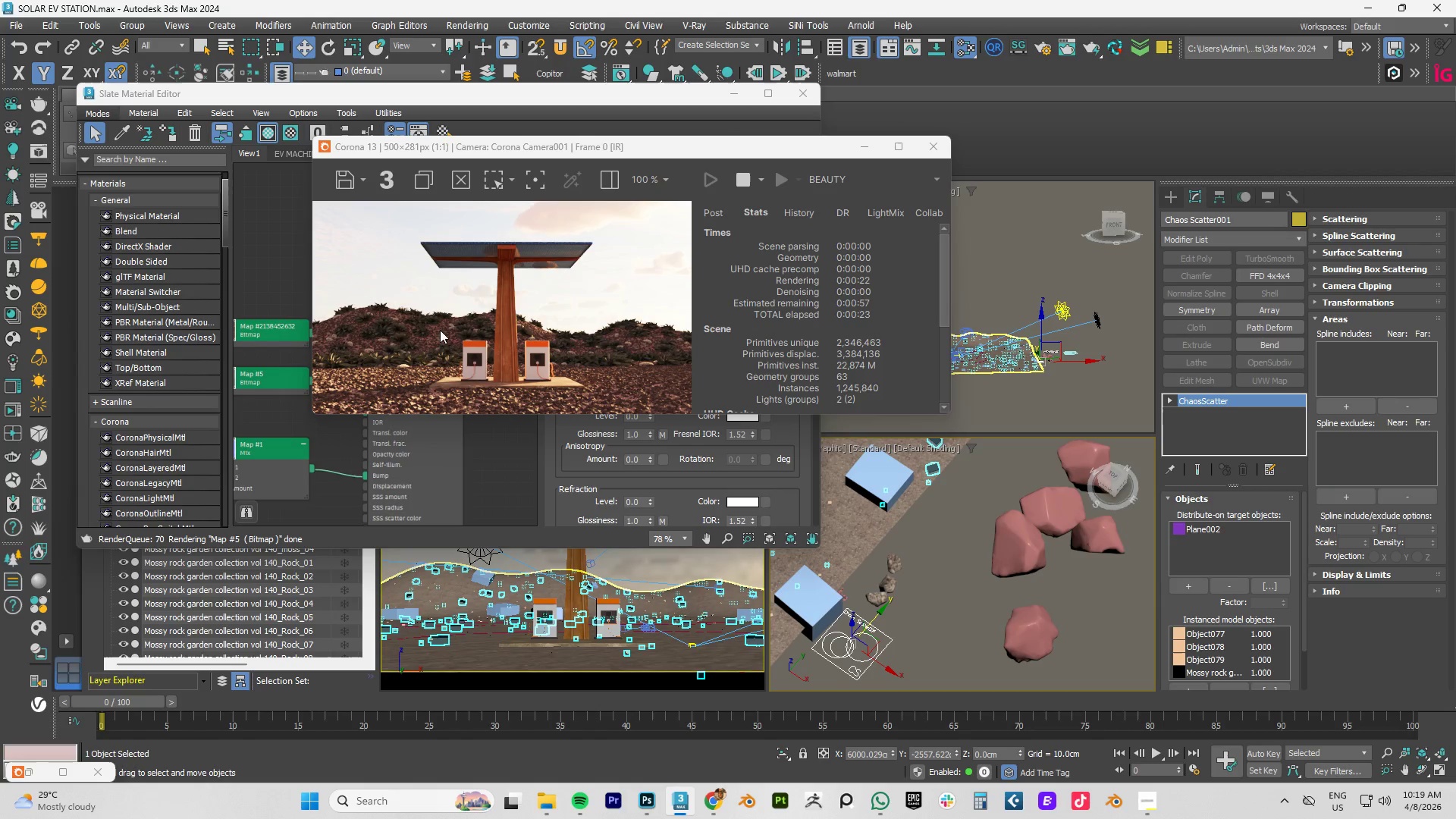 
wait(5.7)
 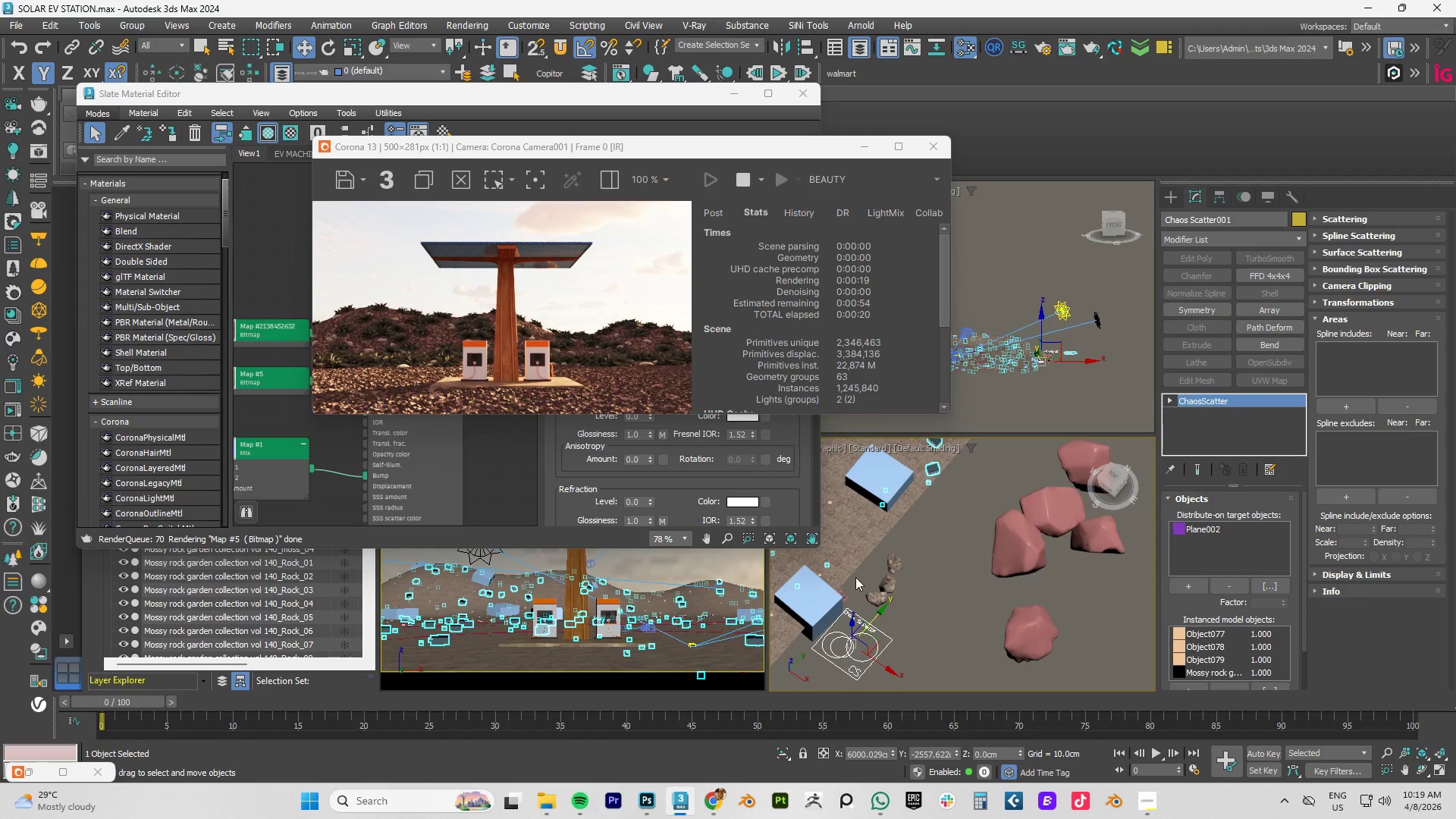 
scroll: coordinate [897, 563], scroll_direction: down, amount: 9.0
 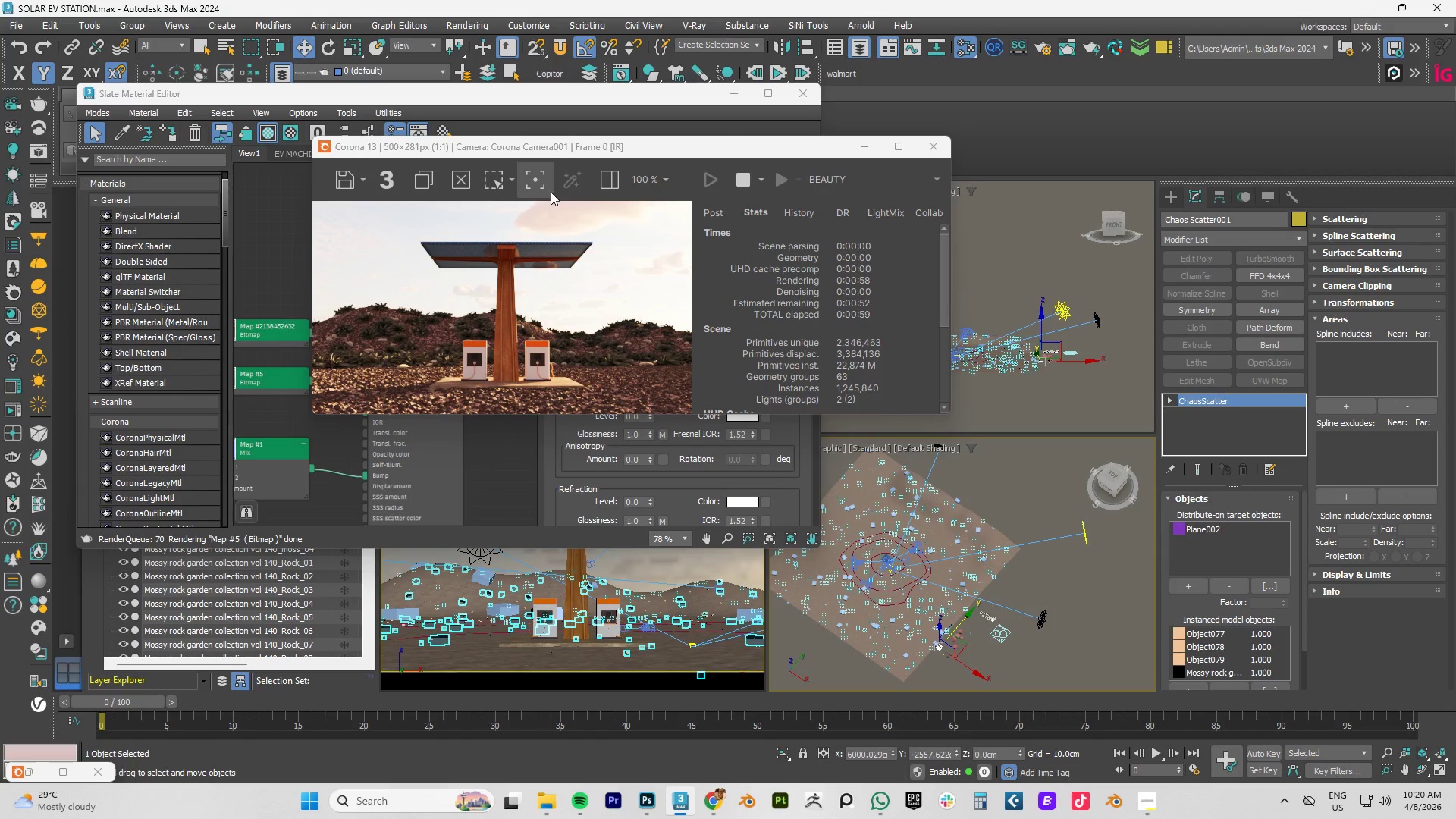 
wait(38.09)
 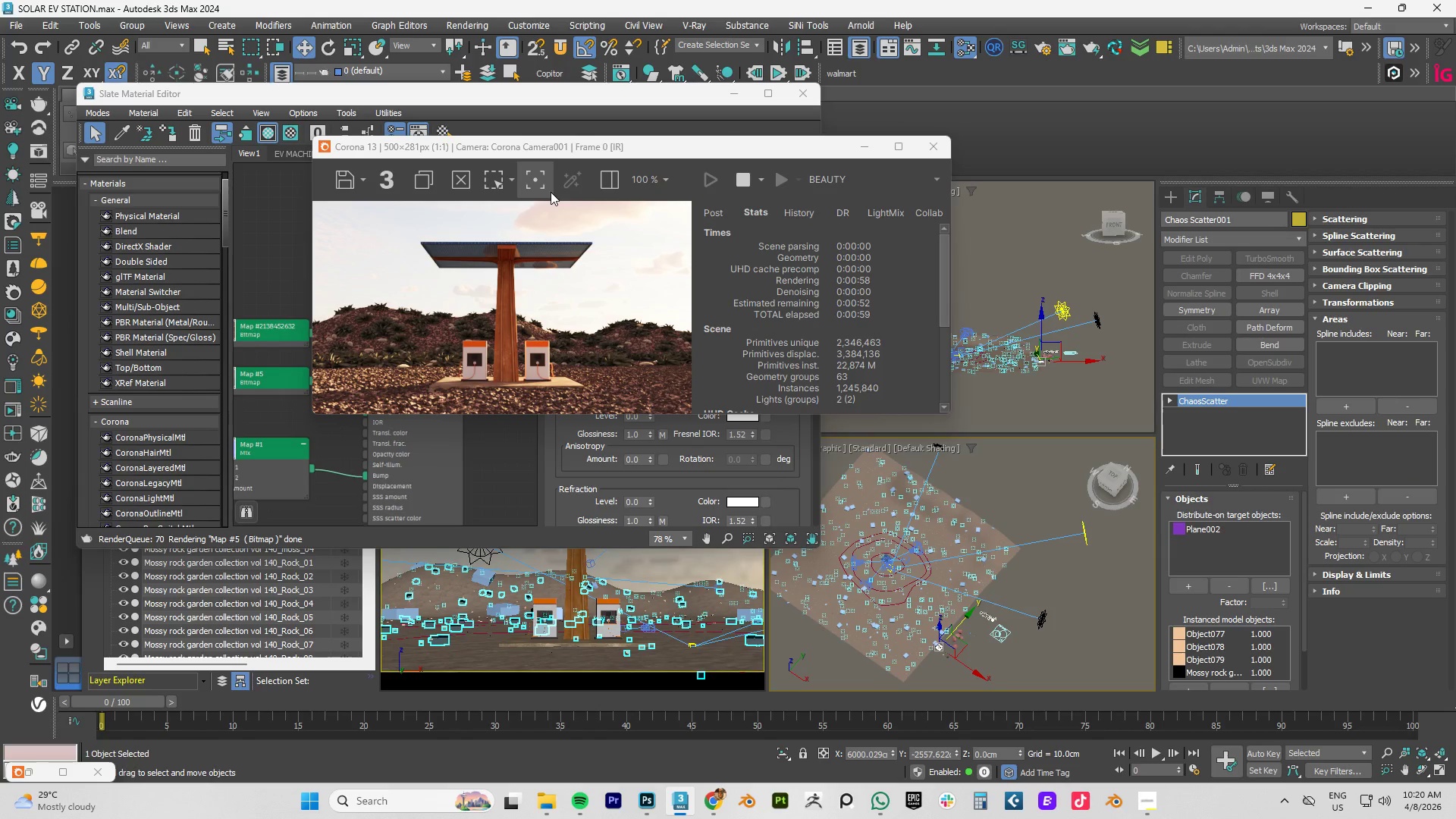 
scroll: coordinate [428, 330], scroll_direction: up, amount: 1.0
 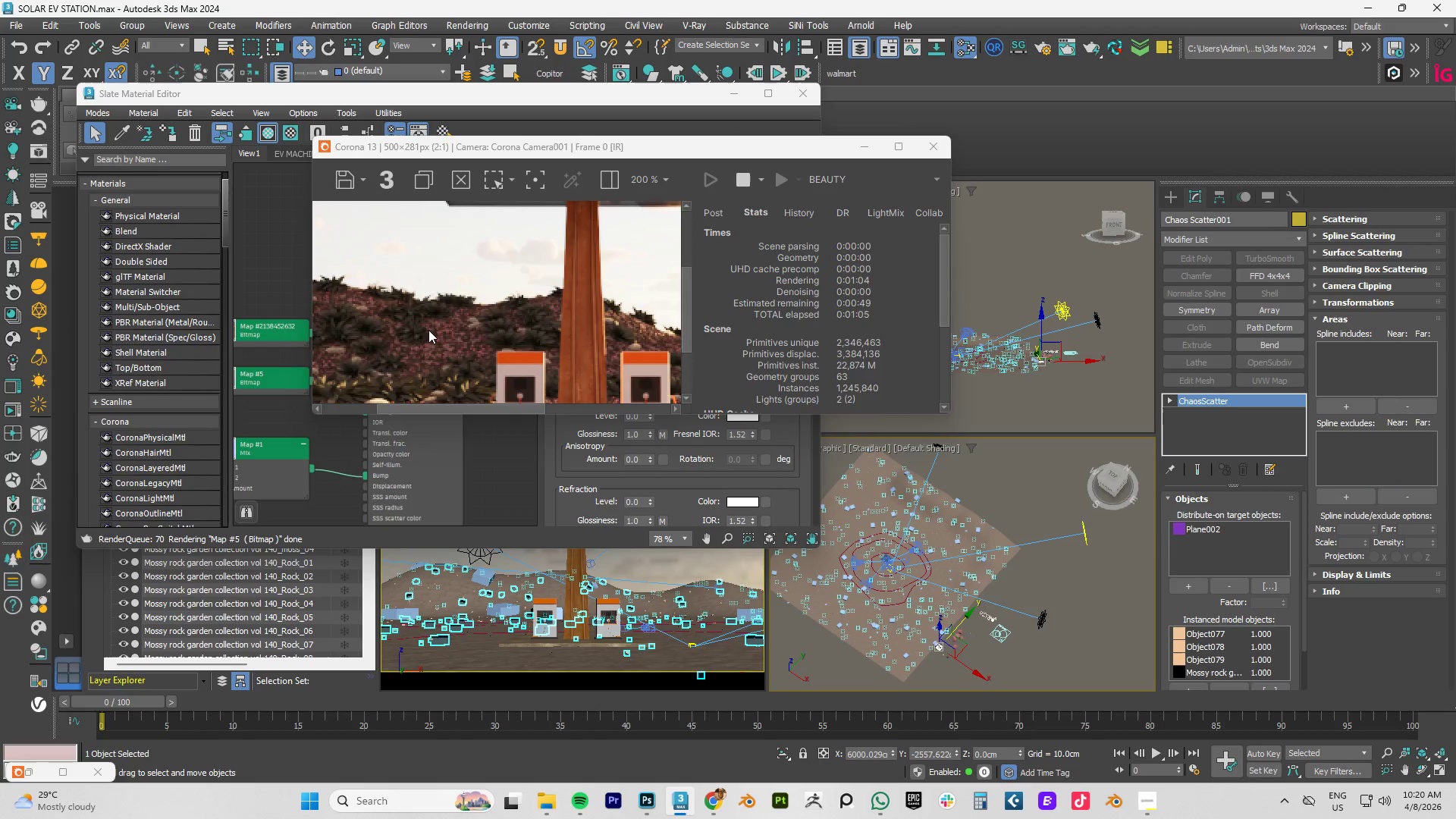 
scroll: coordinate [428, 329], scroll_direction: down, amount: 1.0
 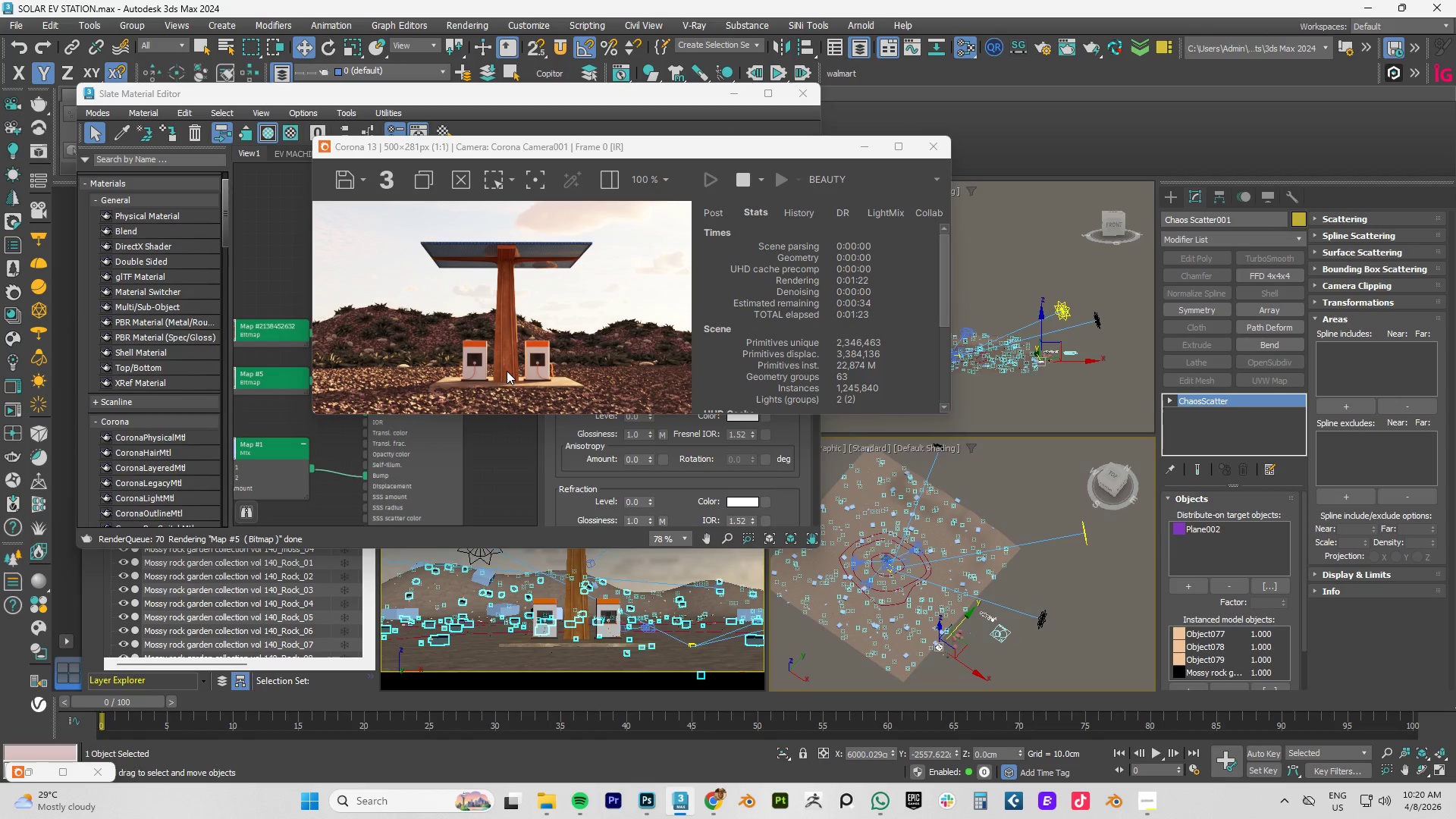 
wait(21.81)
 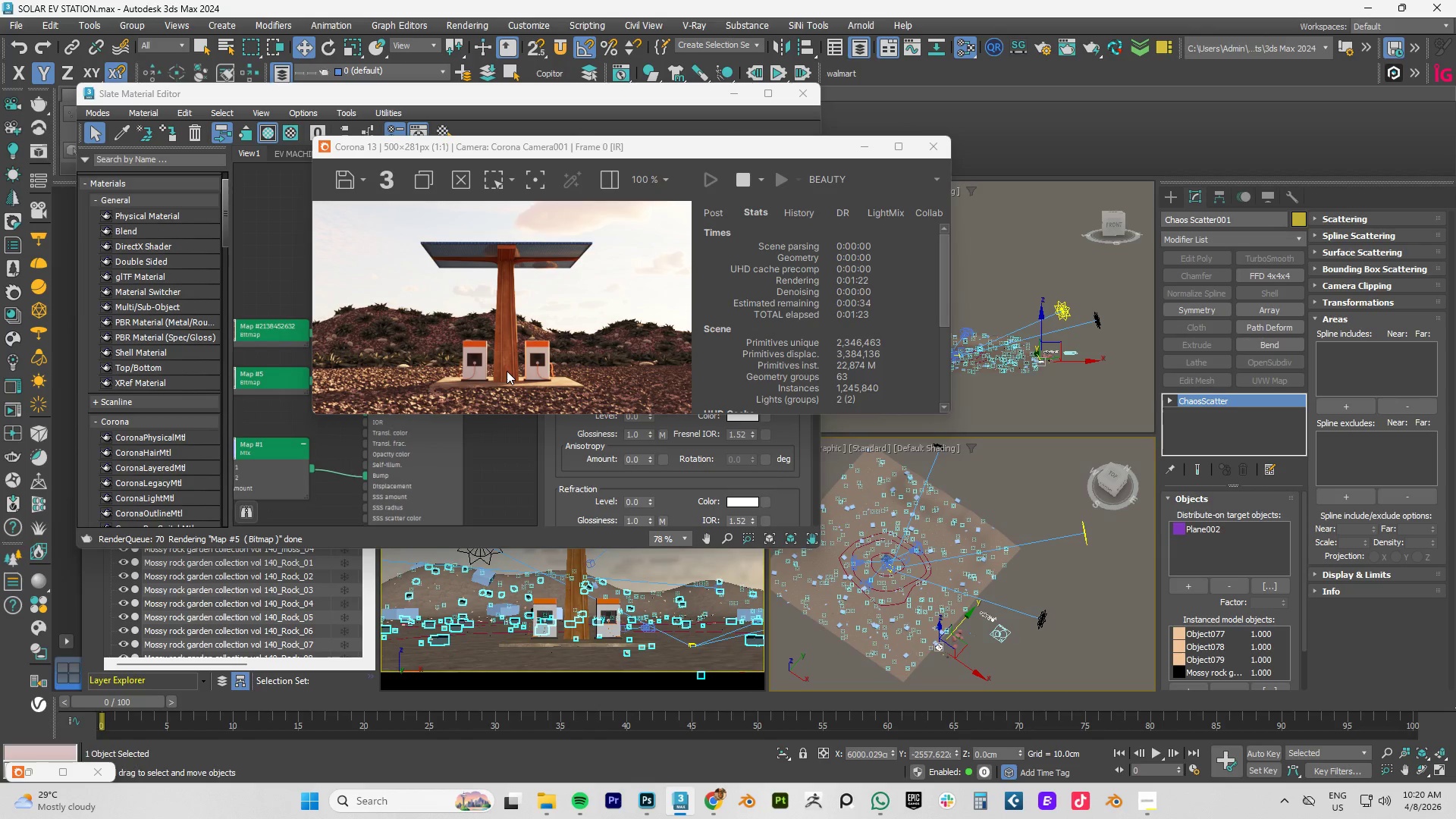 
left_click([1212, 670])
 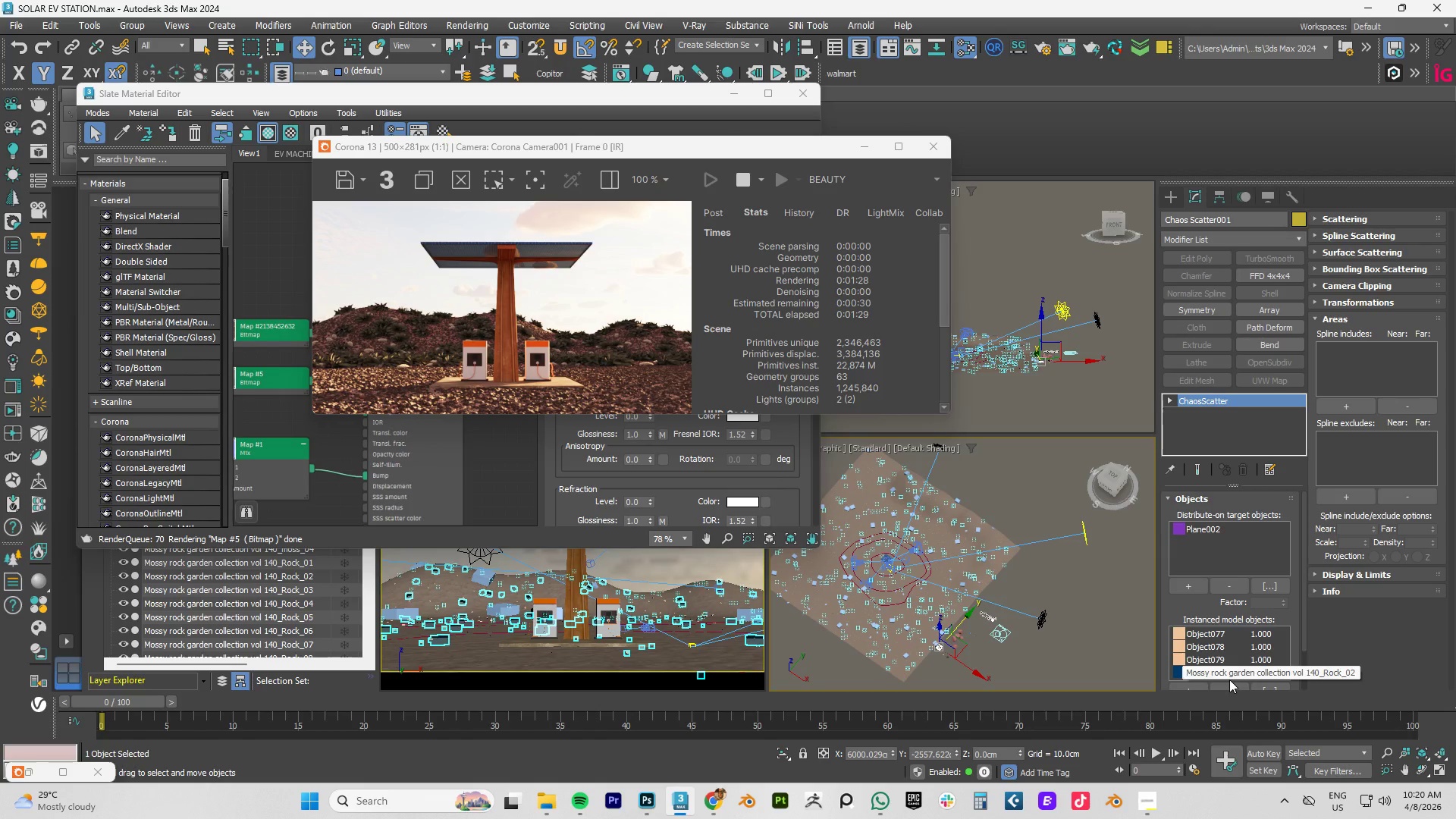 
left_click([1229, 684])
 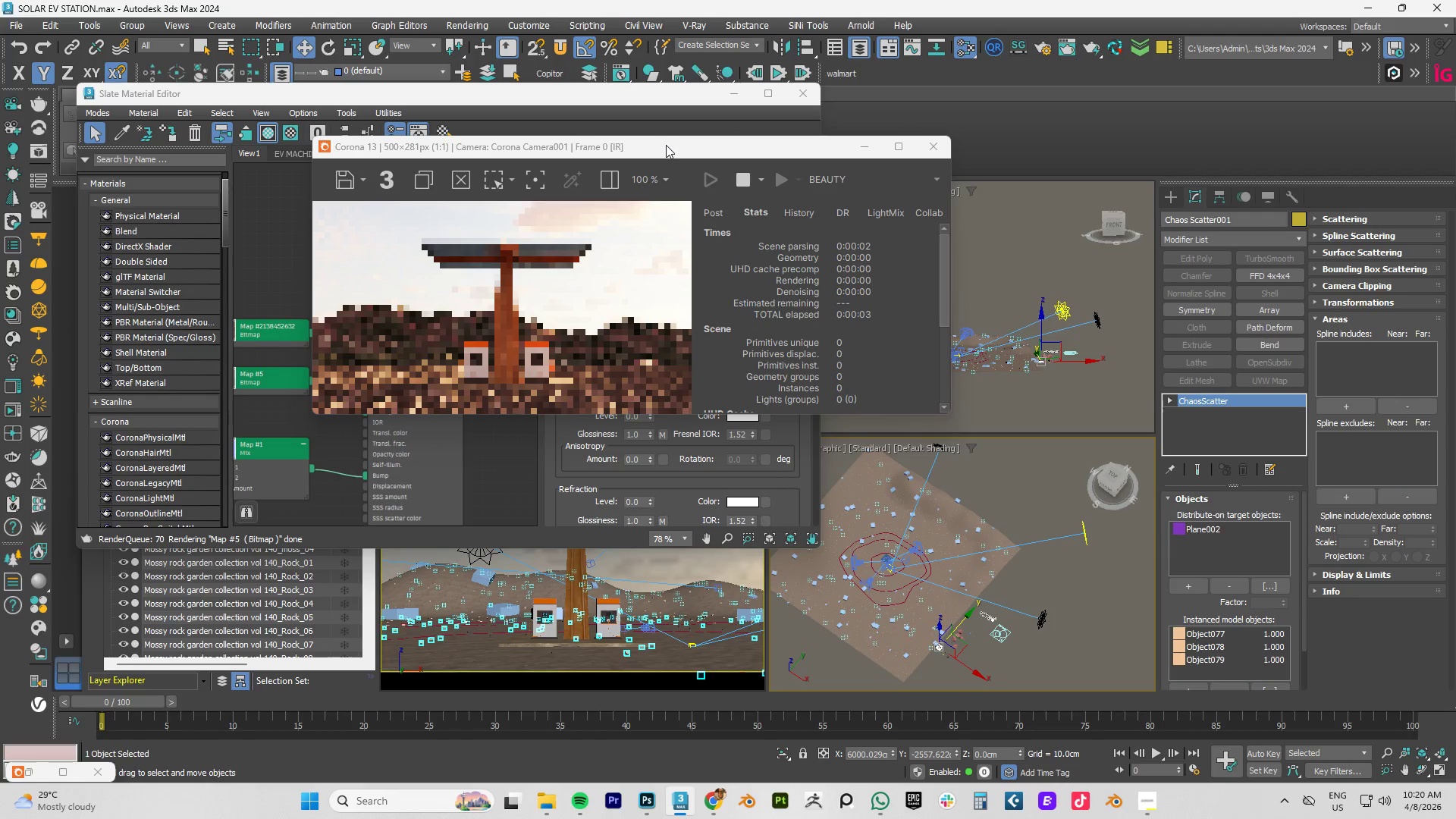 
wait(9.09)
 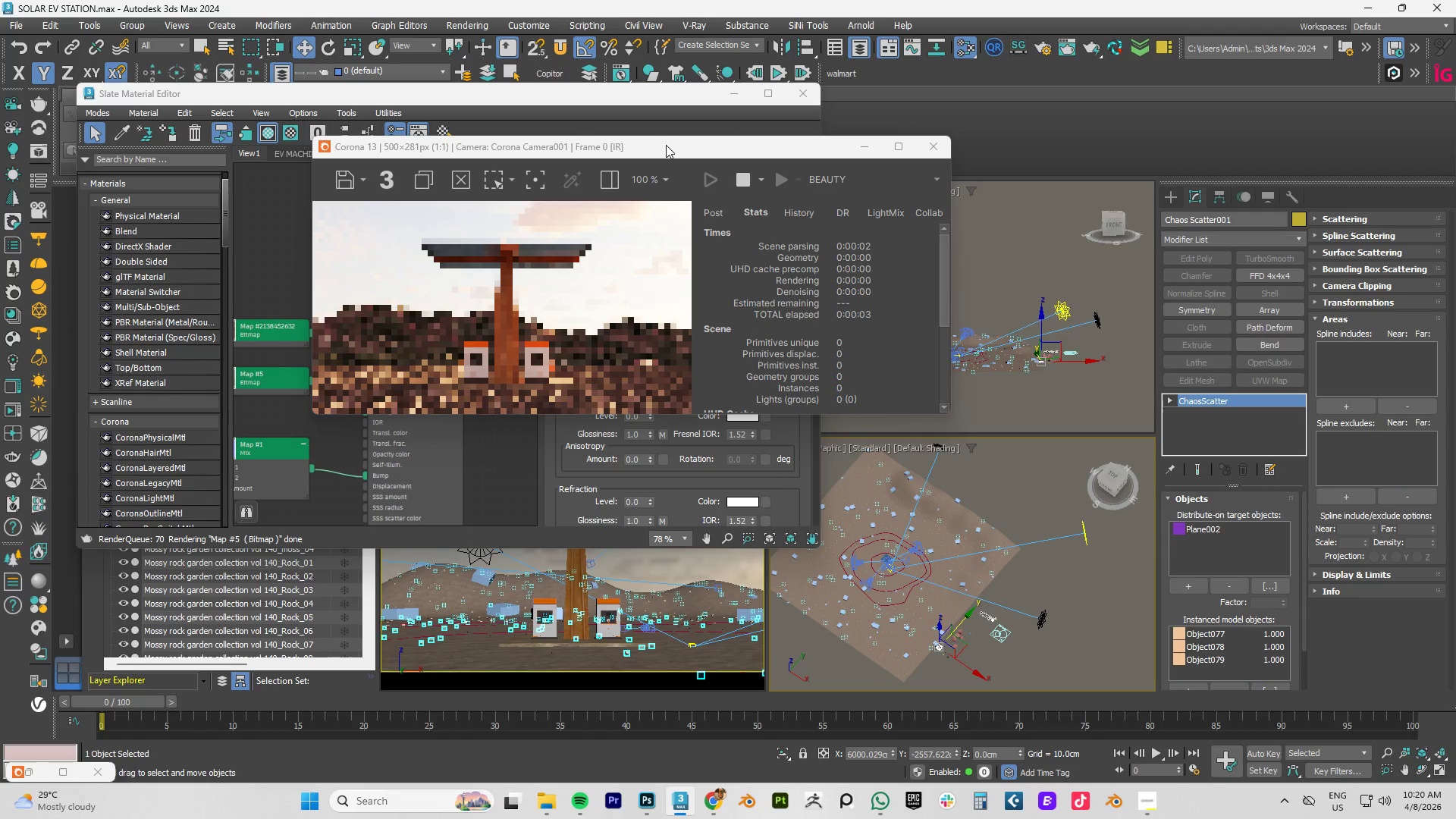 
left_click_drag(start_coordinate=[552, 414], to_coordinate=[551, 521])
 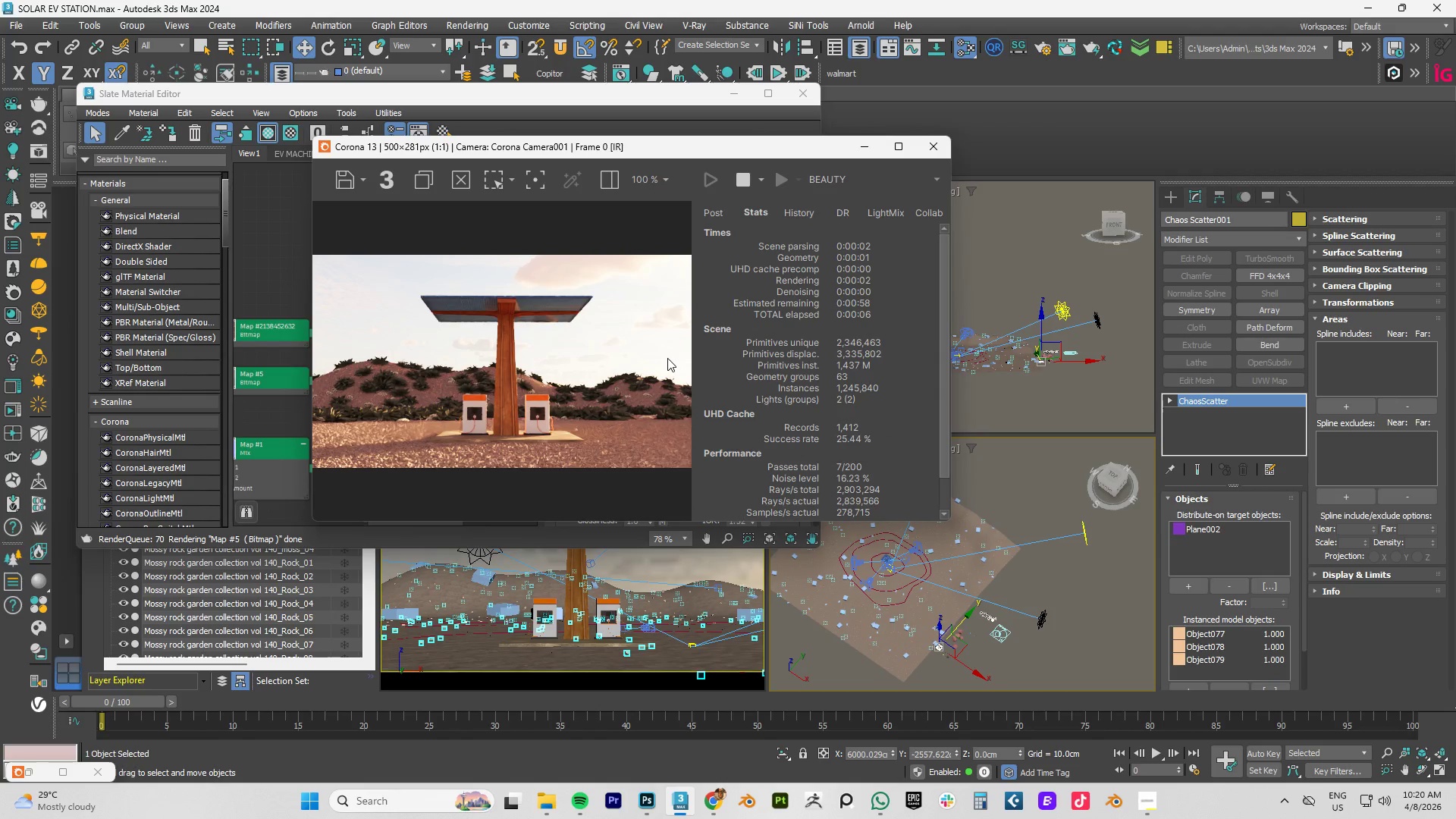 
scroll: coordinate [458, 458], scroll_direction: up, amount: 1.0
 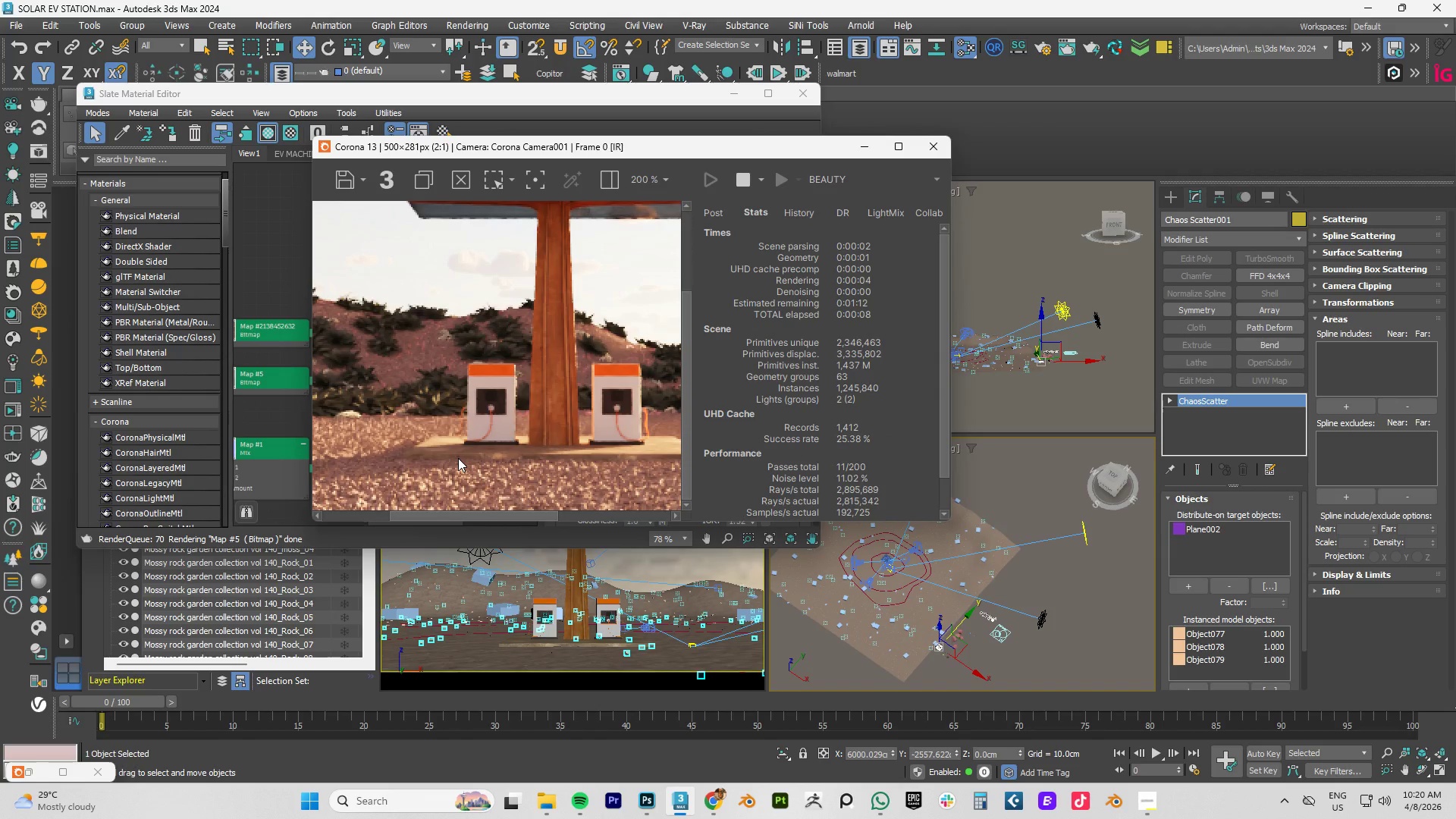 
scroll: coordinate [458, 458], scroll_direction: down, amount: 1.0
 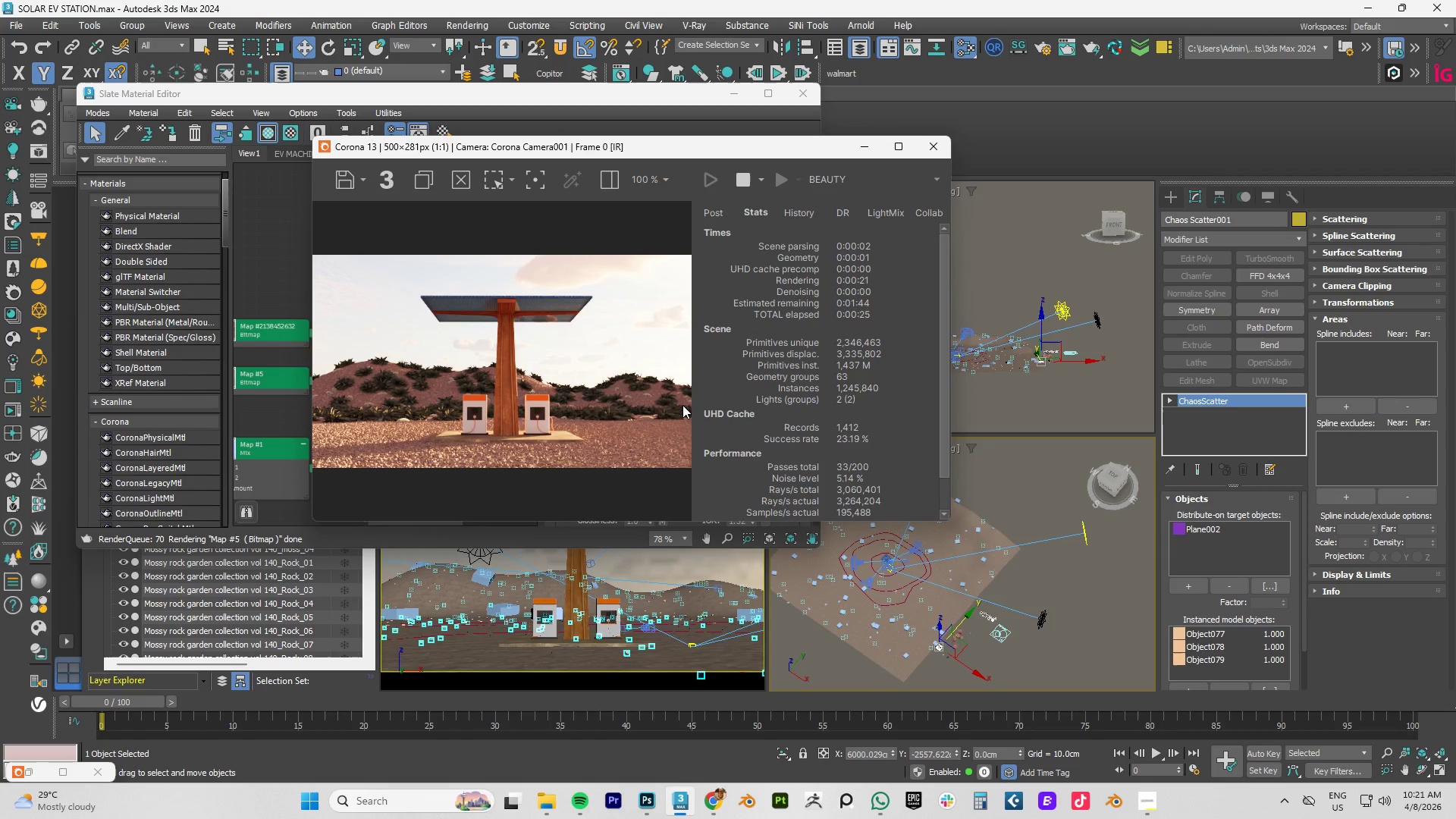 
wait(21.71)
 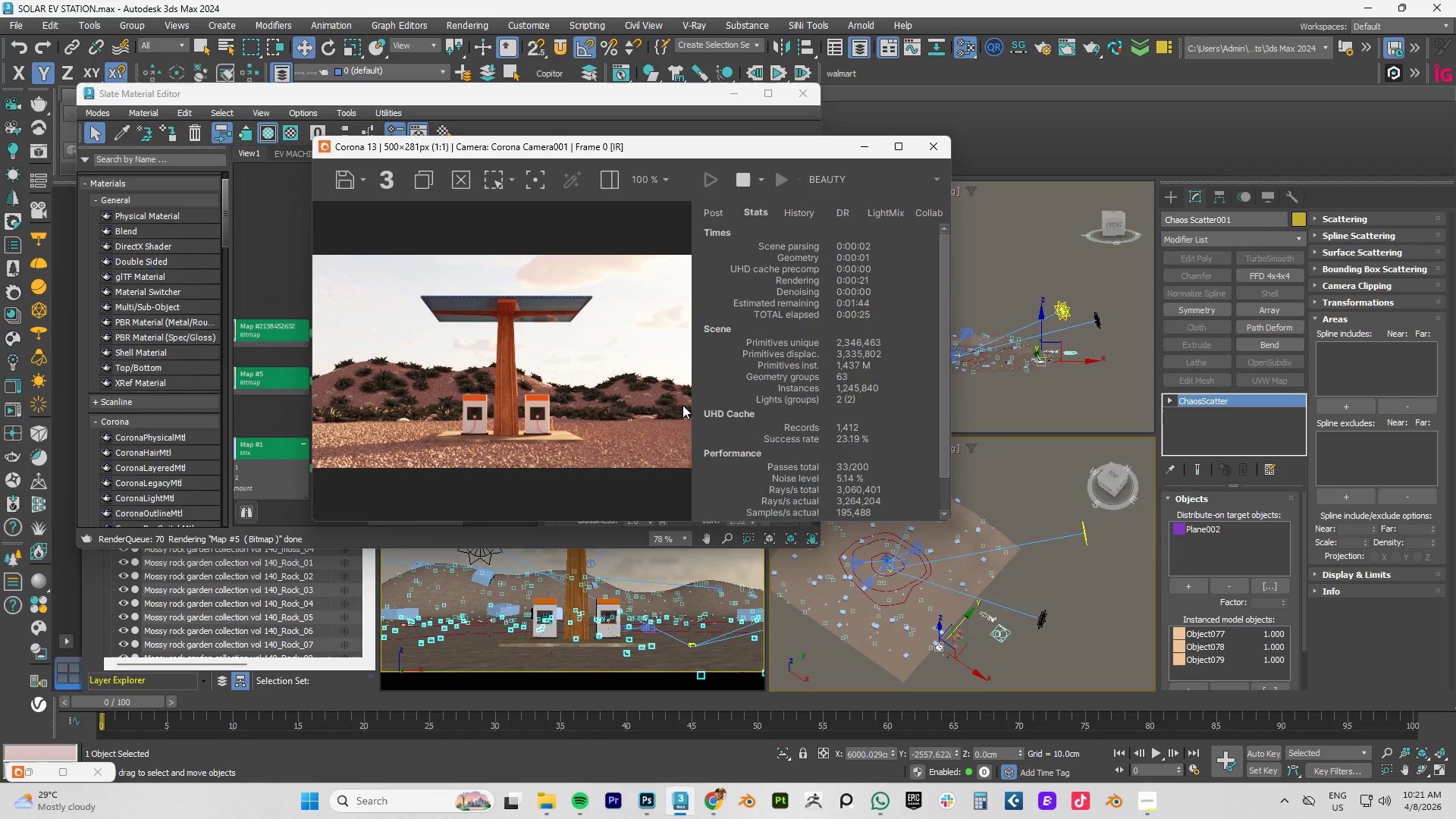 
scroll: coordinate [850, 348], scroll_direction: none, amount: 0.0
 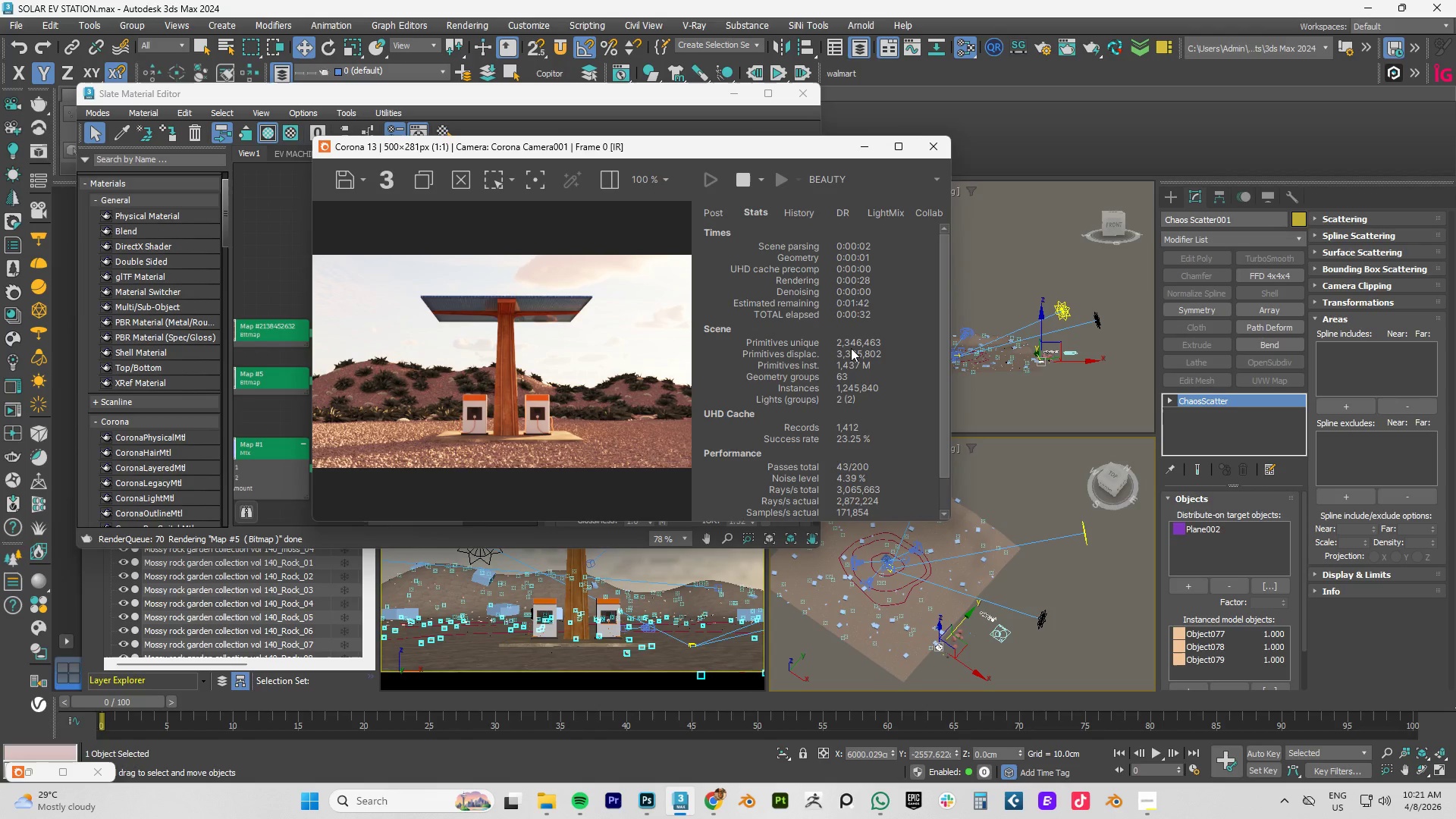 
scroll: coordinate [851, 348], scroll_direction: down, amount: 6.0
 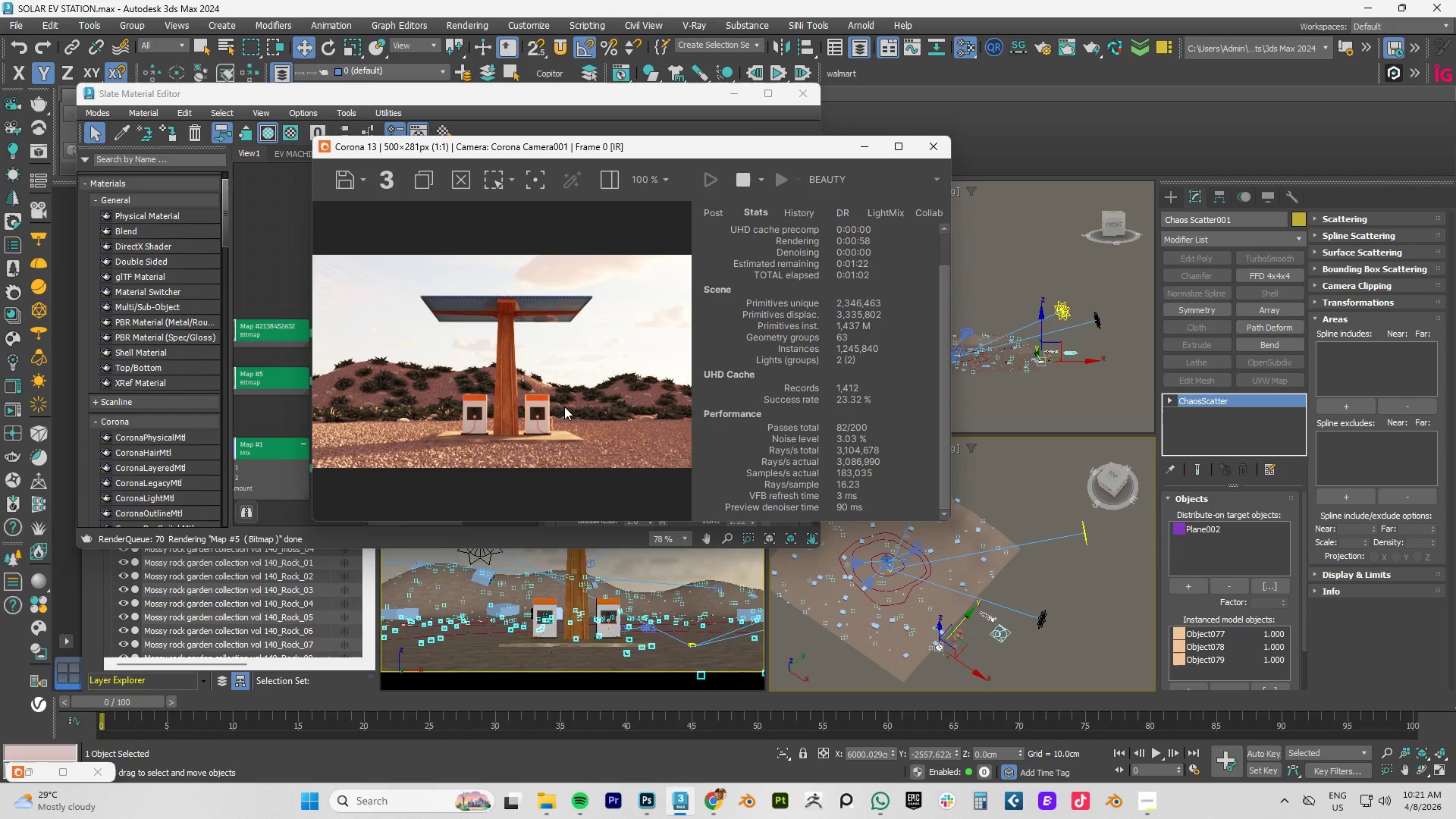 
wait(31.95)
 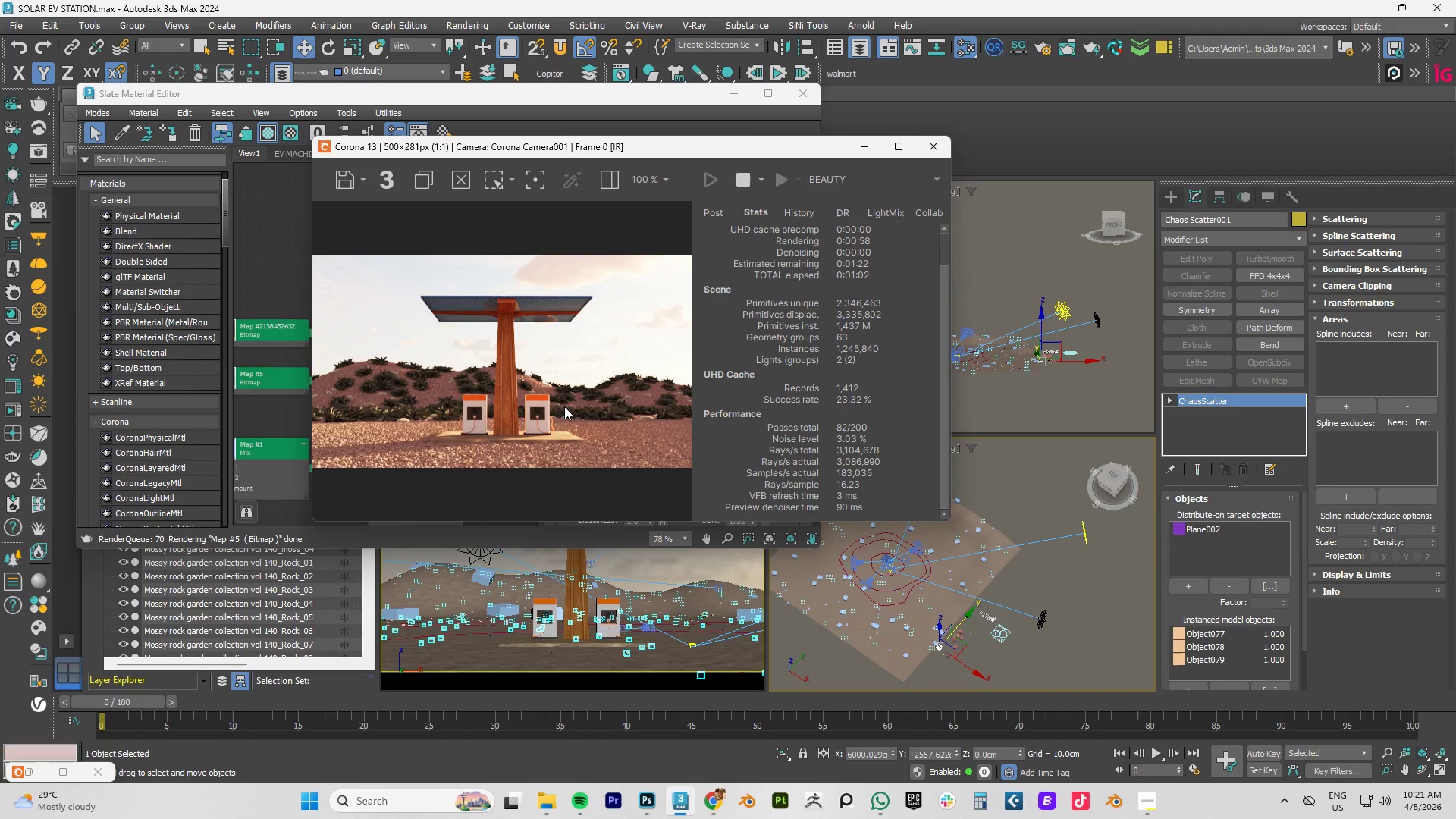 
scroll: coordinate [496, 437], scroll_direction: up, amount: 1.0
 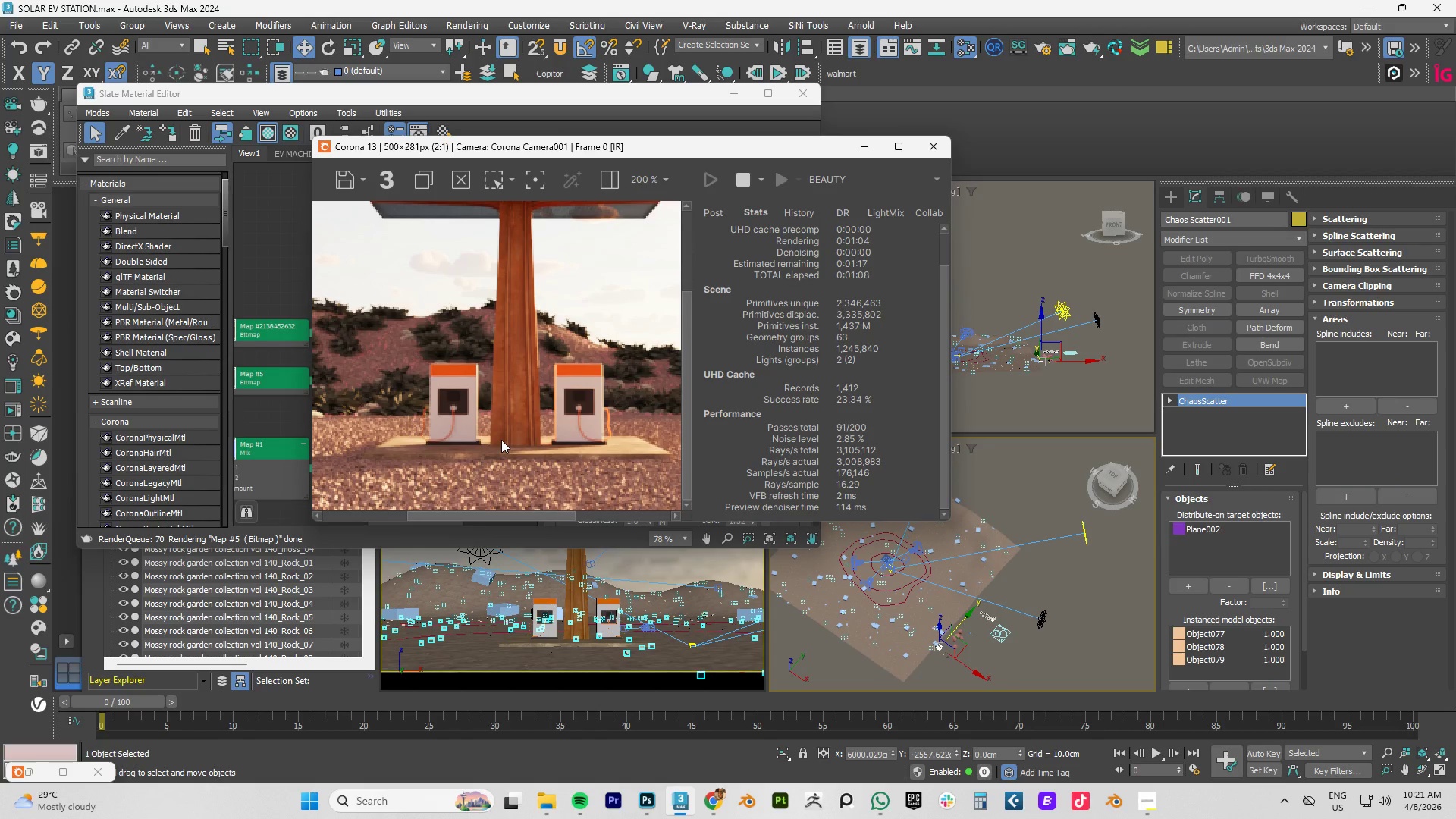 
scroll: coordinate [501, 440], scroll_direction: down, amount: 1.0
 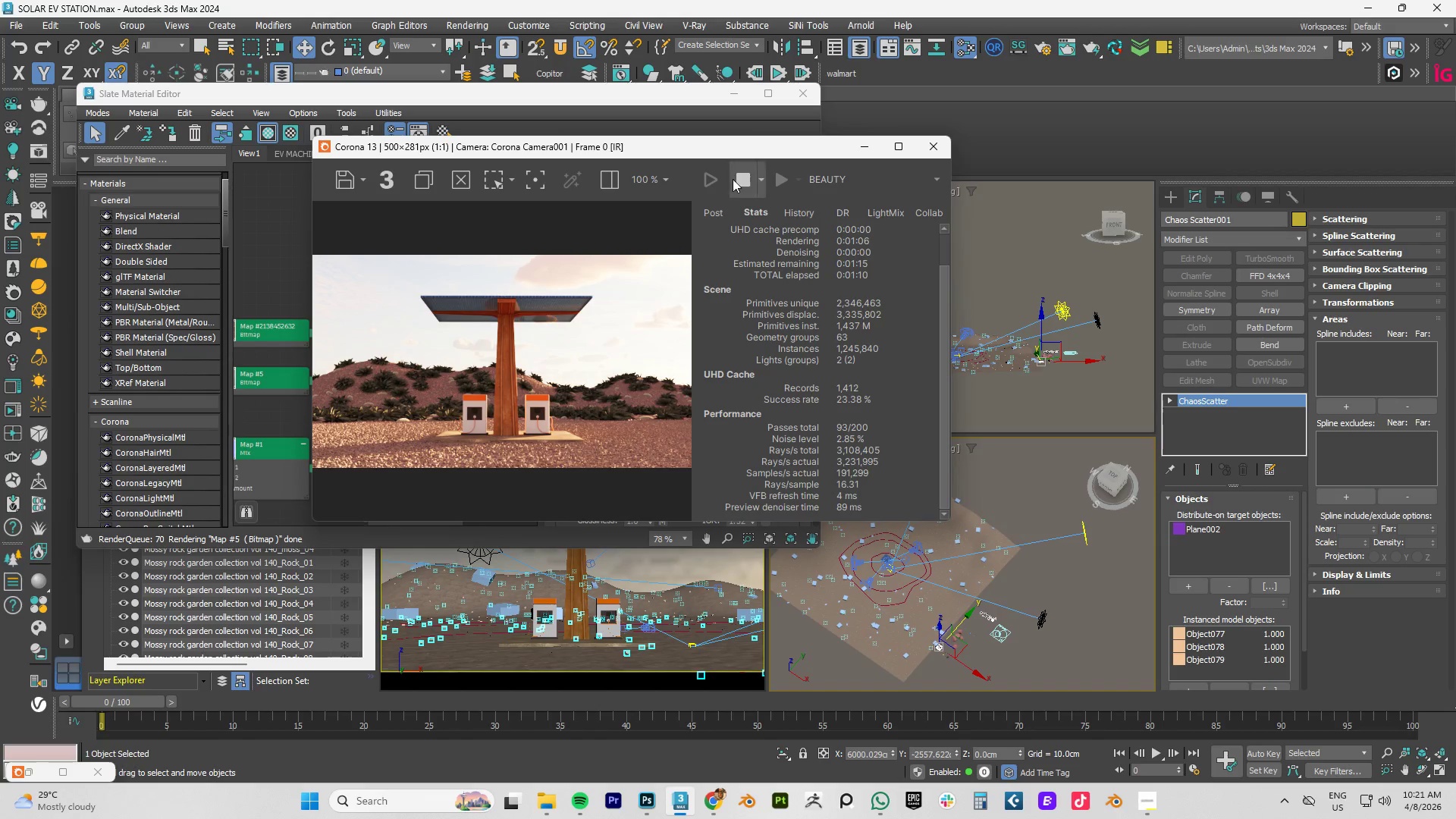 
left_click_drag(start_coordinate=[684, 150], to_coordinate=[741, 144])
 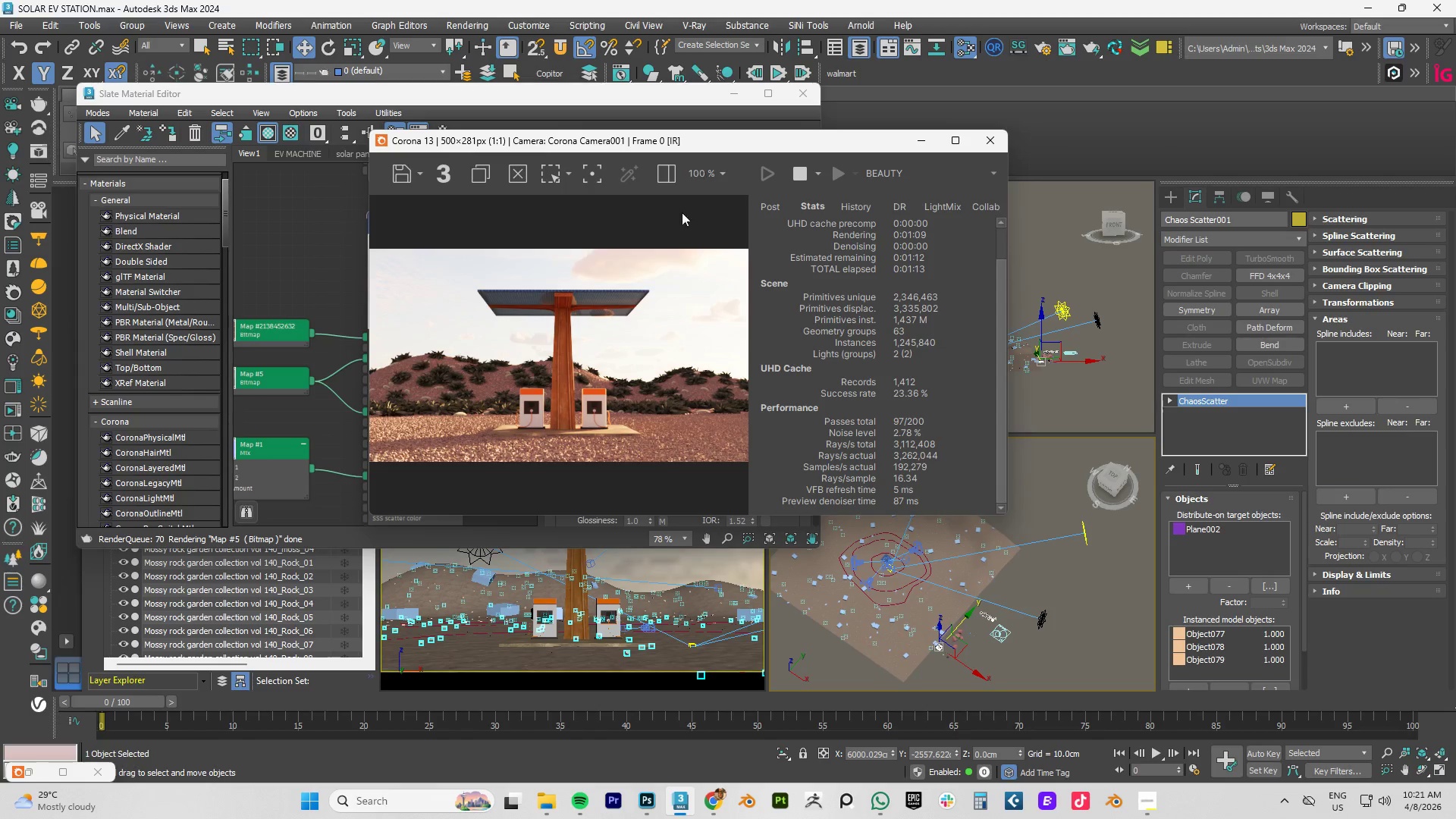 
scroll: coordinate [569, 314], scroll_direction: up, amount: 2.0
 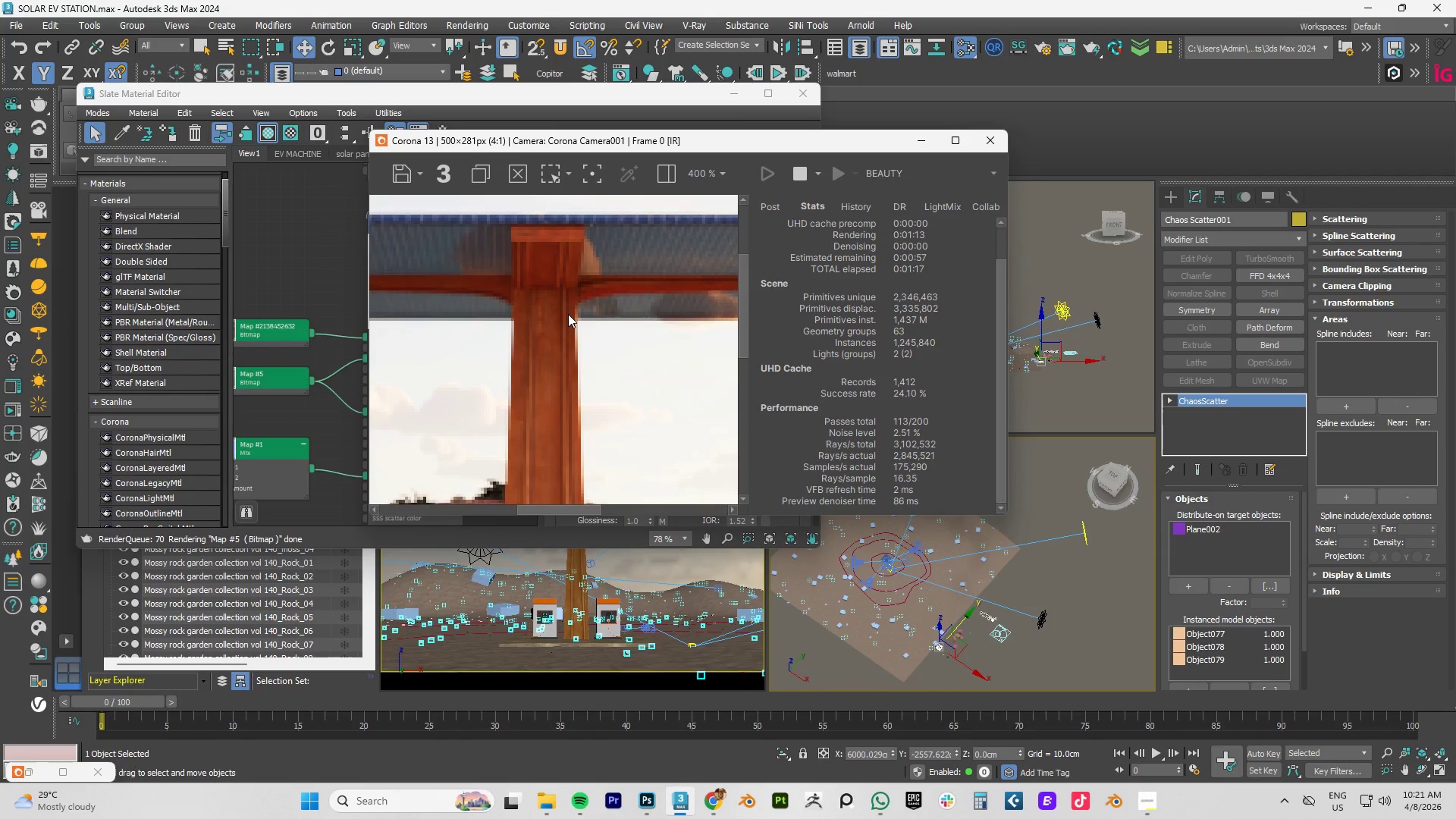 
scroll: coordinate [617, 347], scroll_direction: down, amount: 1.0
 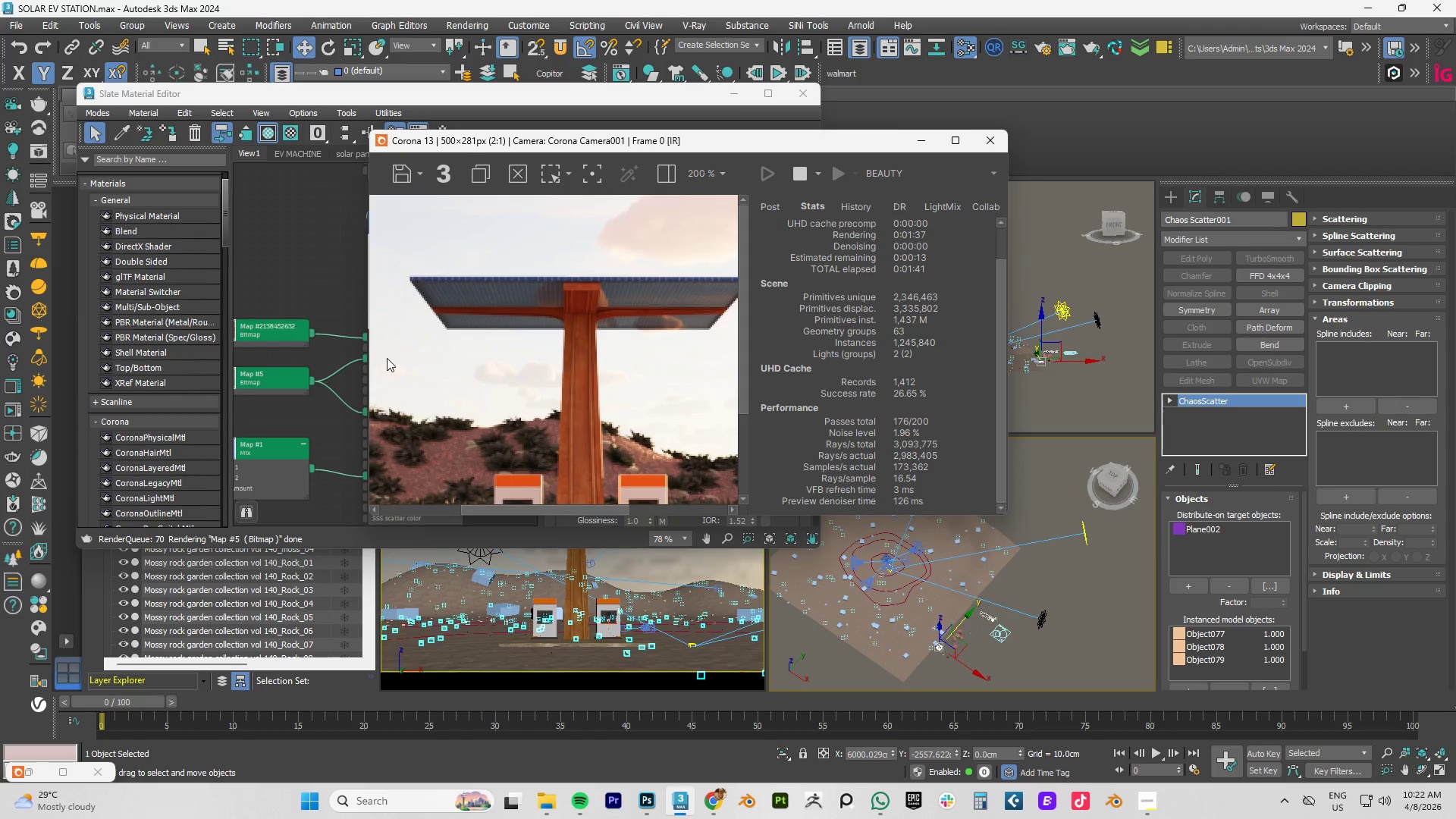 
wait(28.0)
 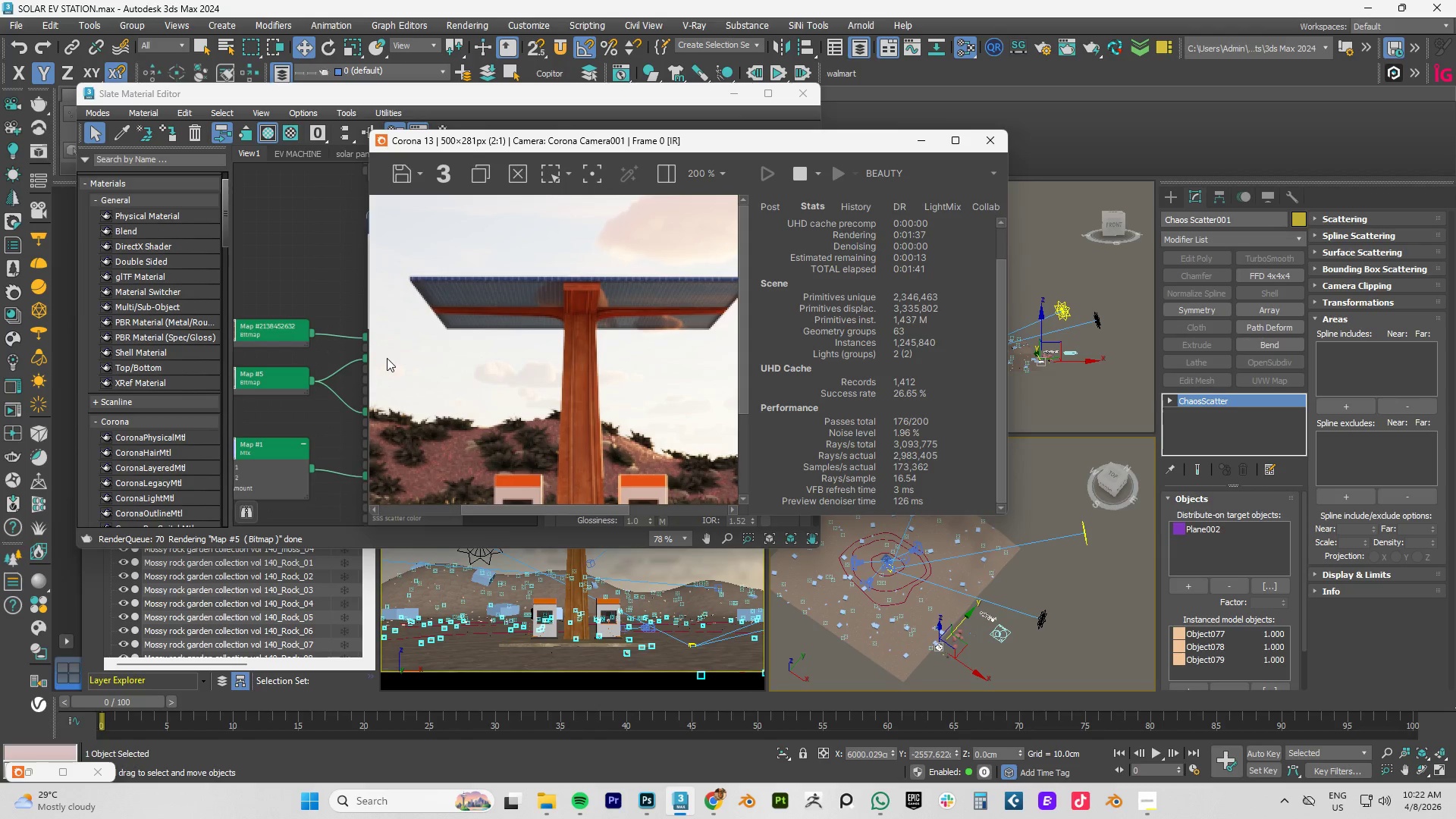 
scroll: coordinate [539, 419], scroll_direction: down, amount: 2.0
 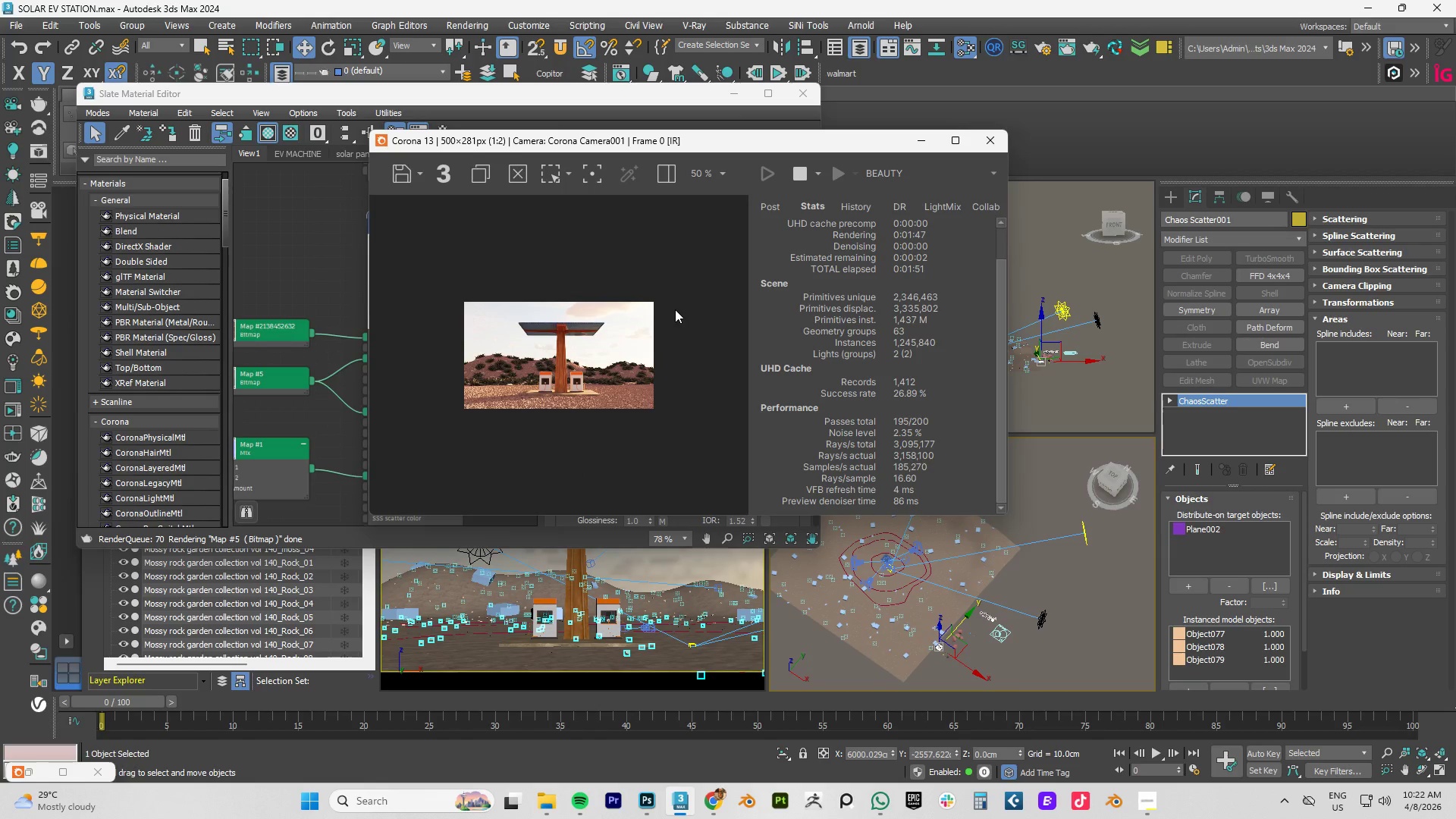 
wait(9.77)
 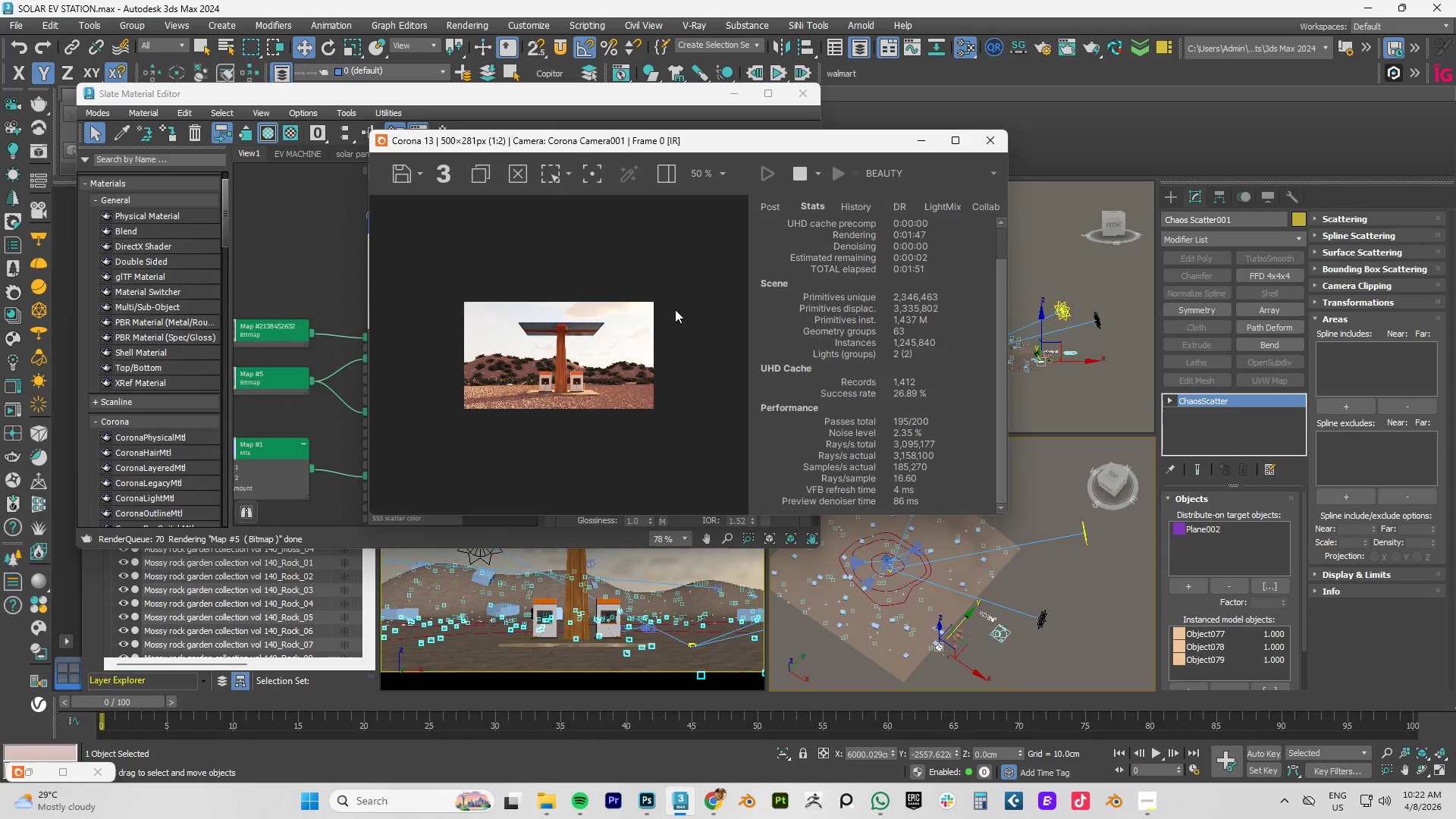 
scroll: coordinate [573, 383], scroll_direction: up, amount: 1.0
 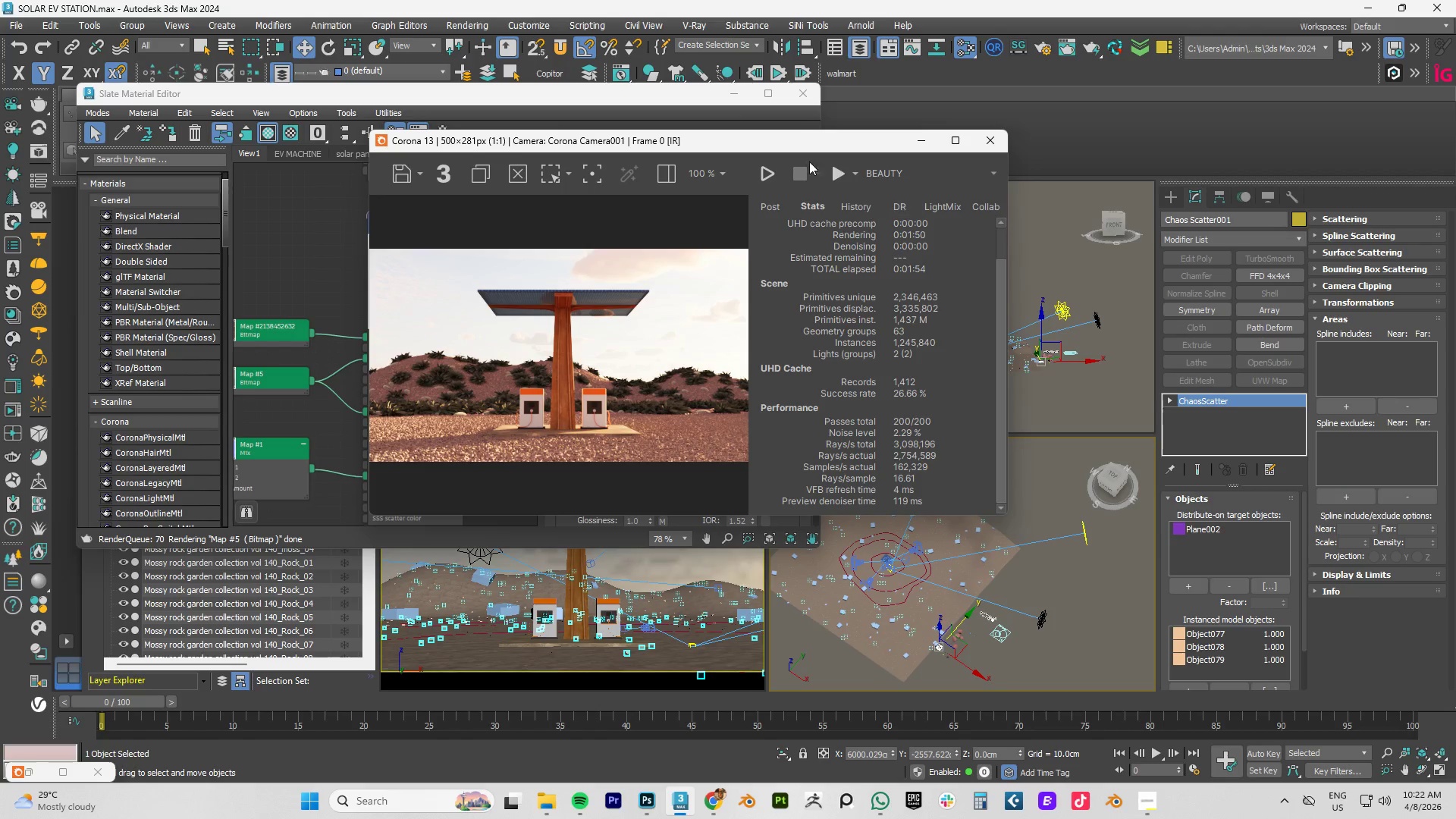 
left_click_drag(start_coordinate=[792, 142], to_coordinate=[560, 107])
 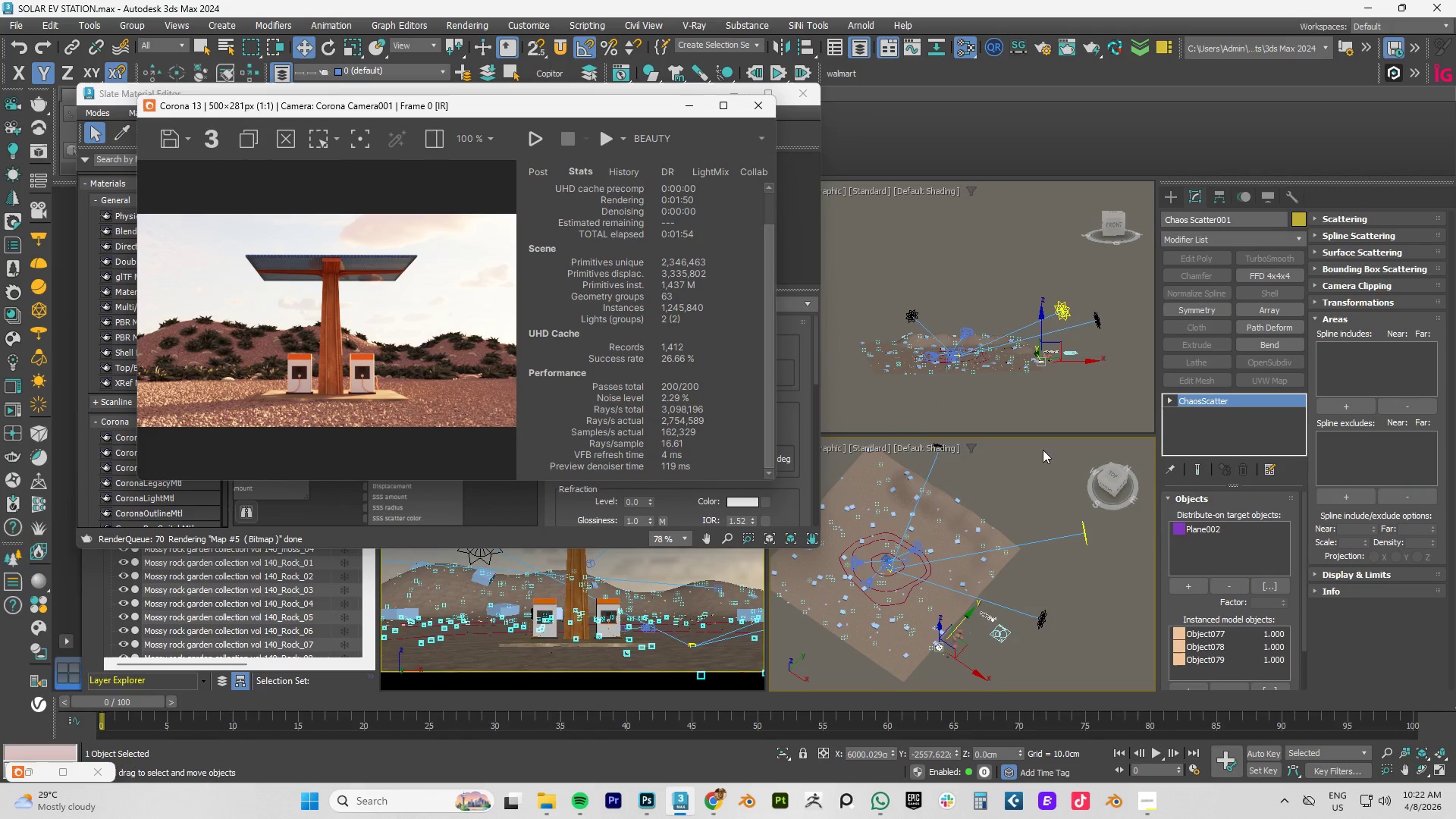 
left_click([1150, 802])